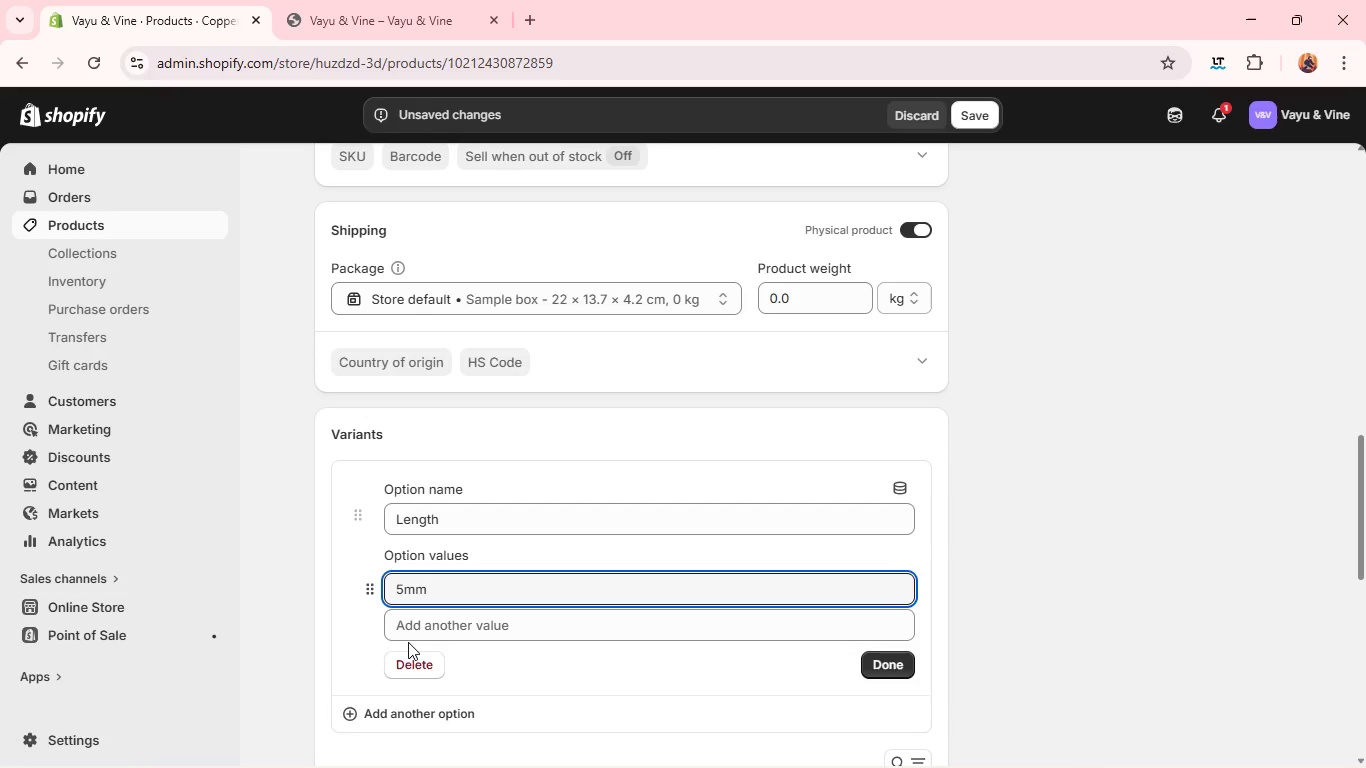 
left_click([408, 642])
 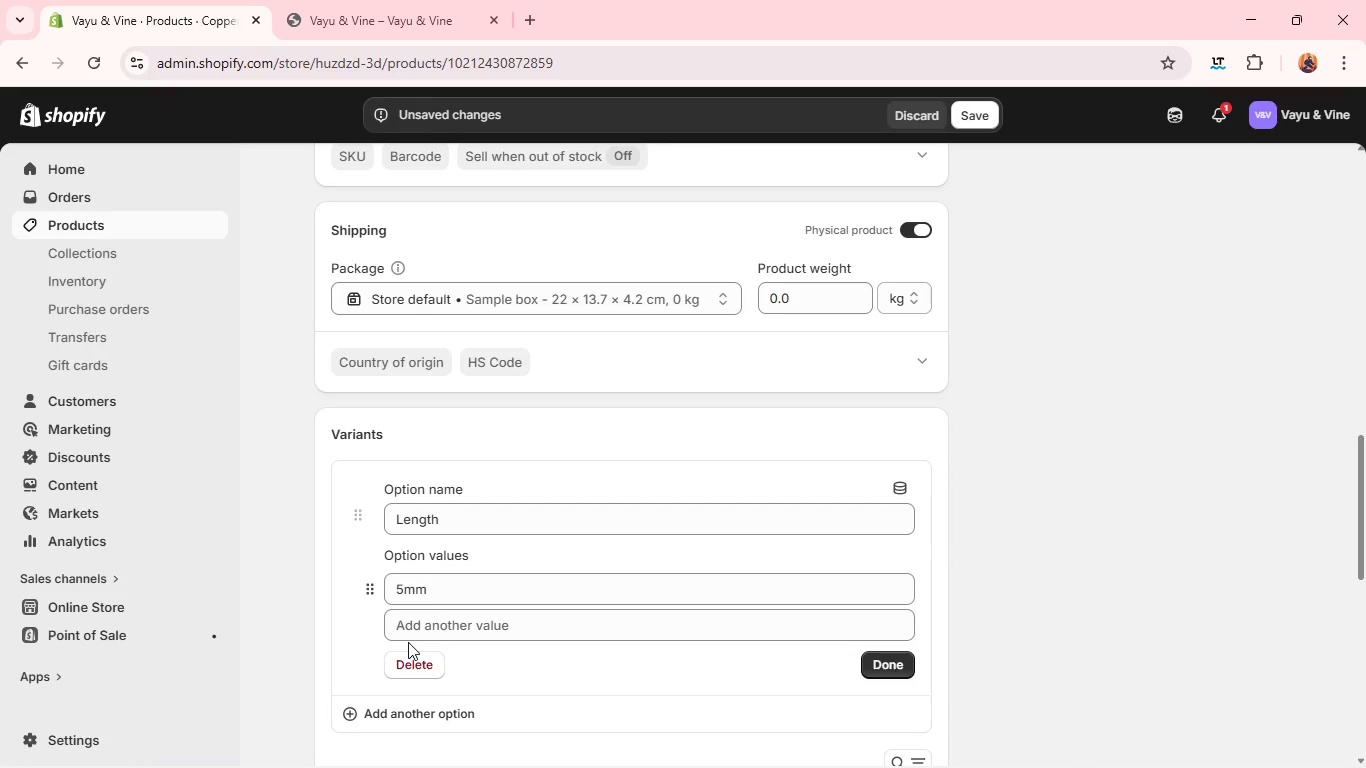 
type(6mm)
 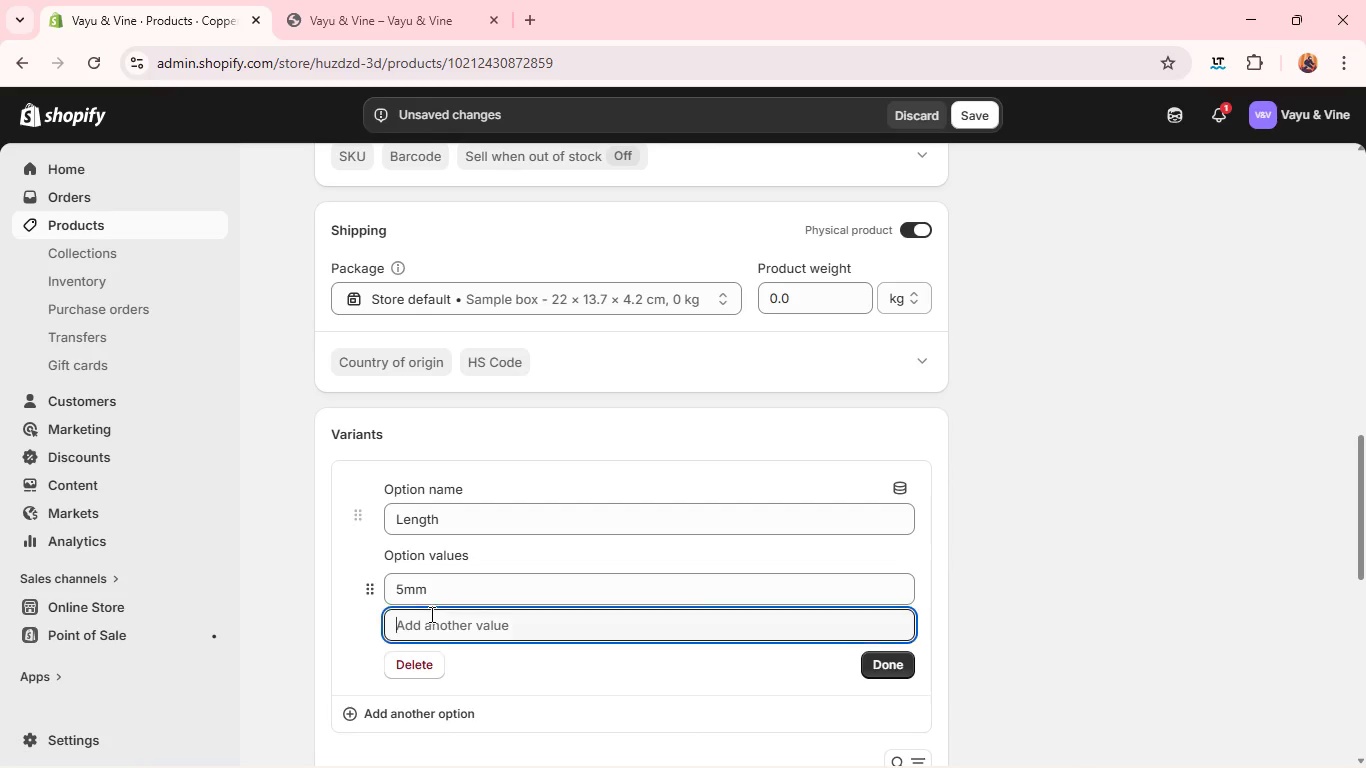 
left_click([430, 614])
 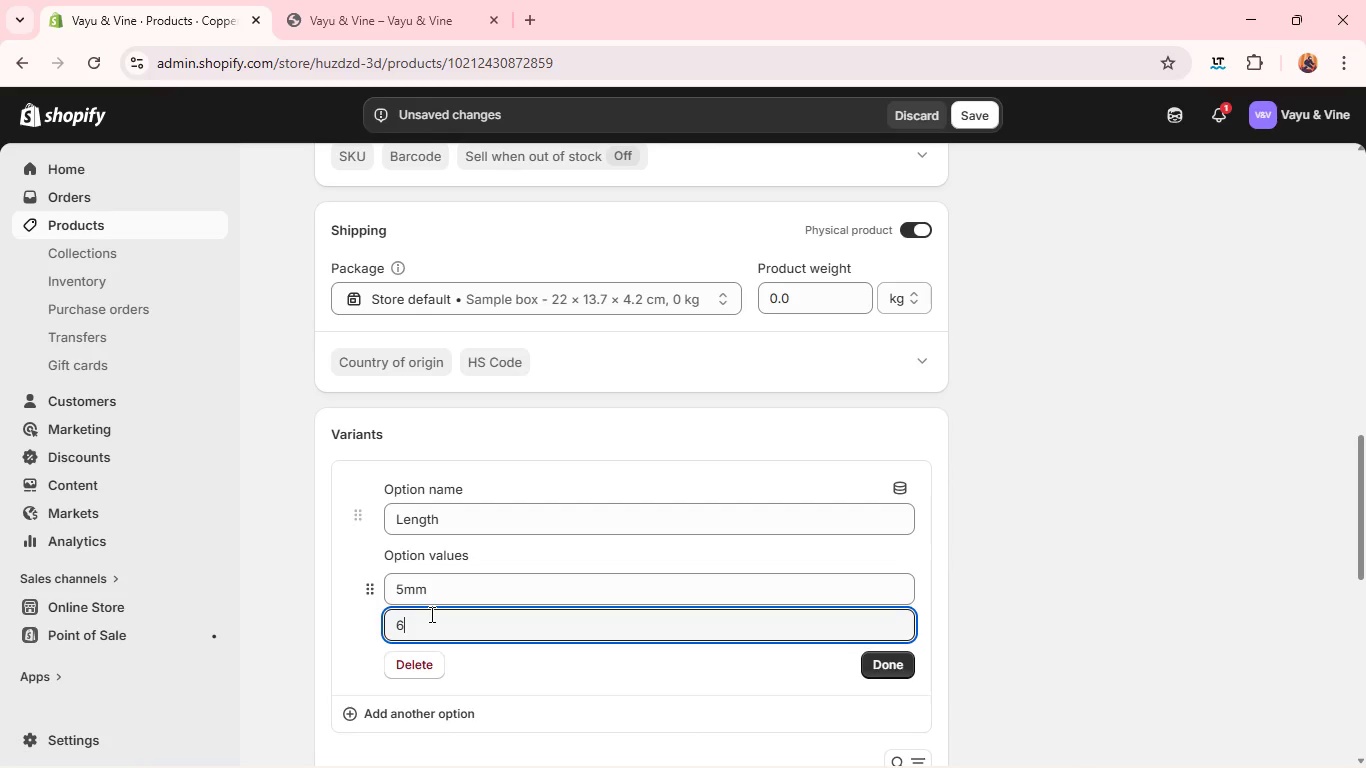 
type(6mm)
 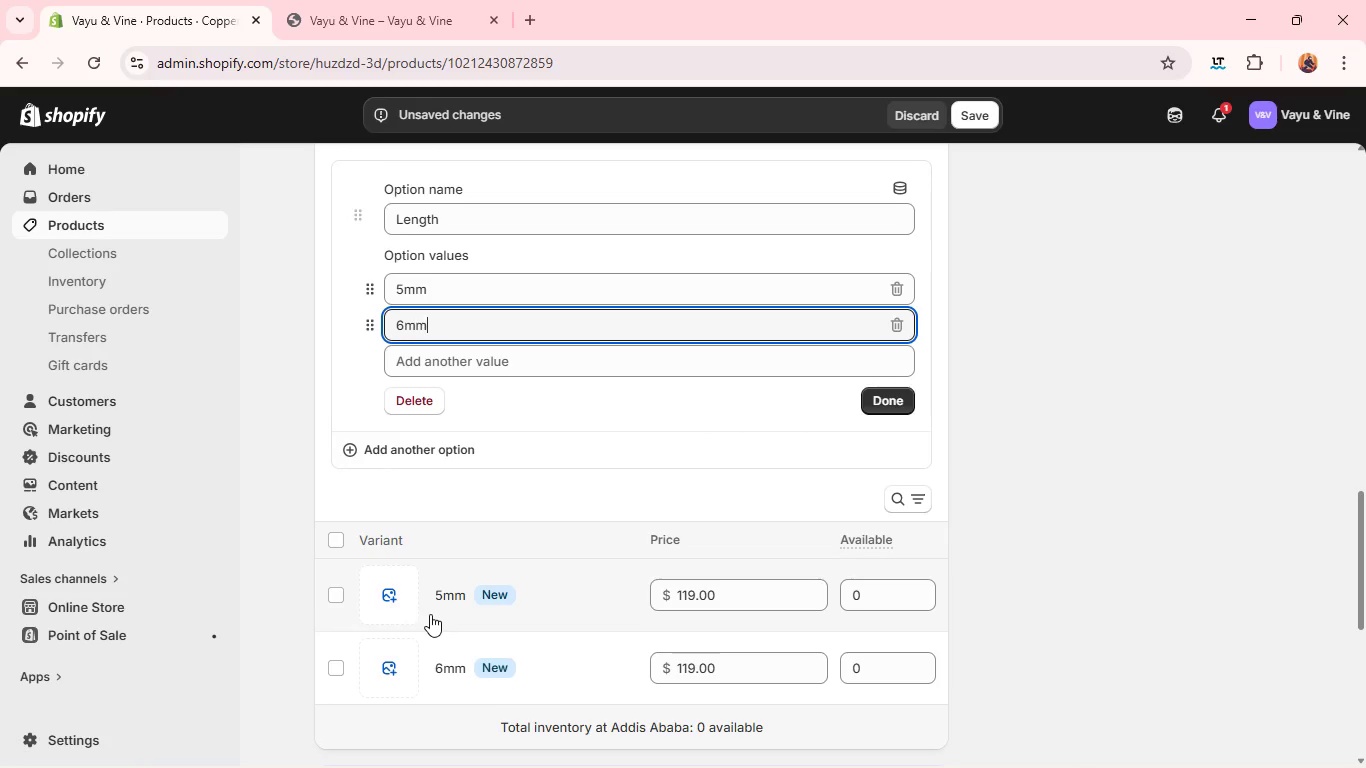 
wait(7.31)
 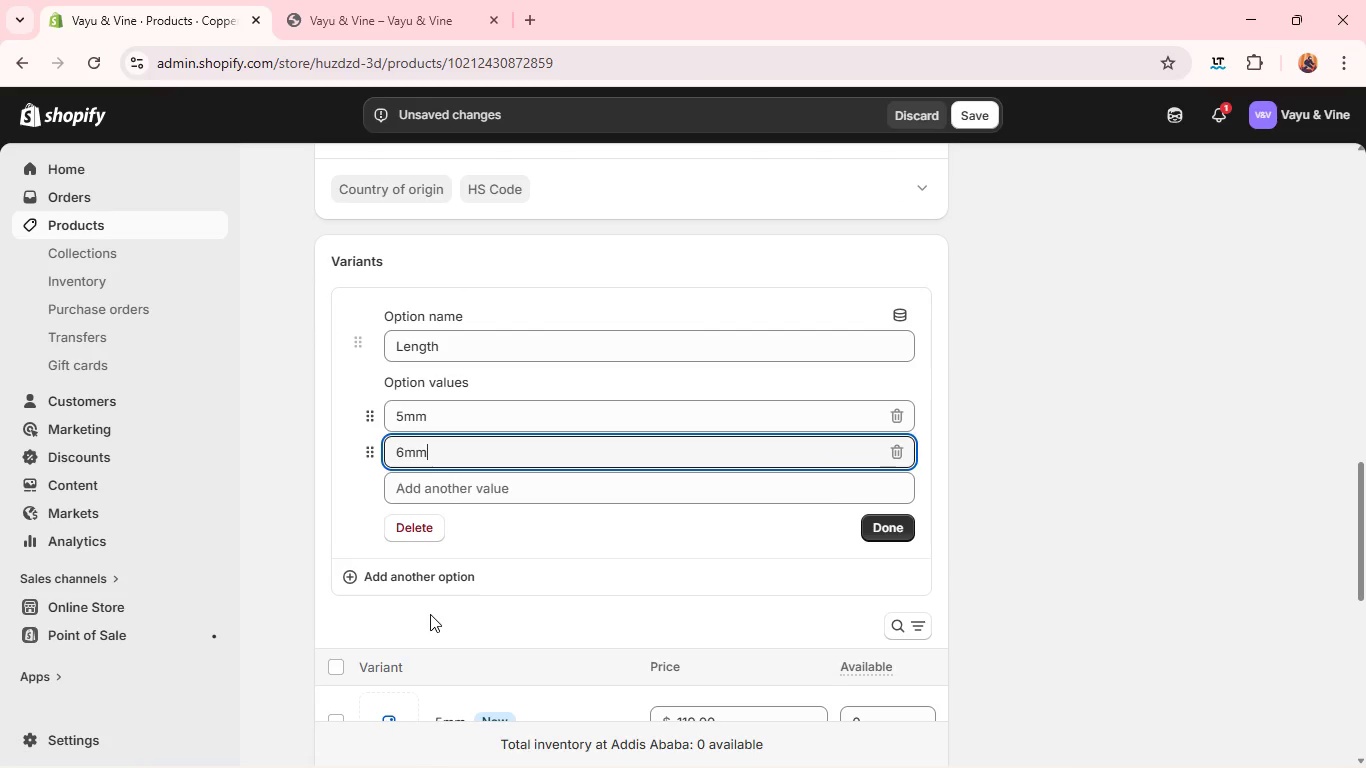 
left_click([865, 501])
 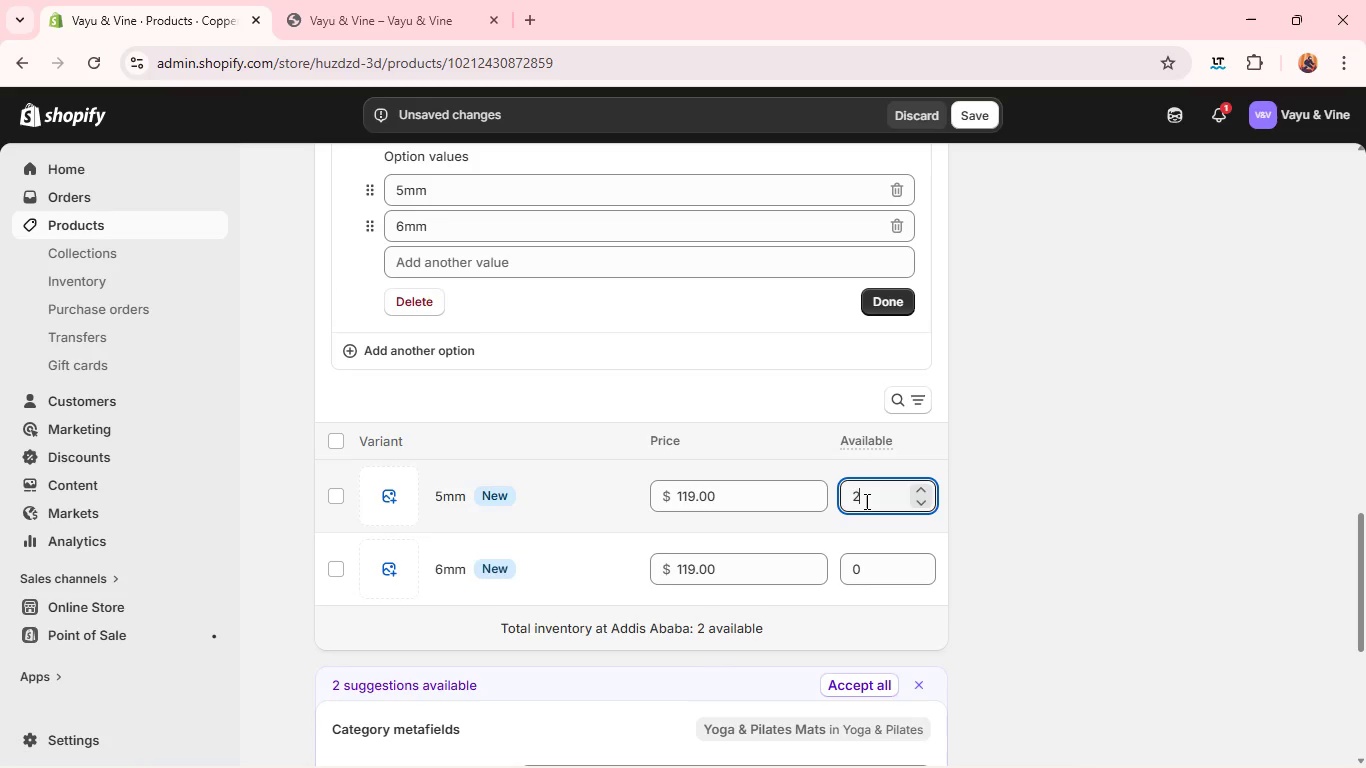 
key(2)
 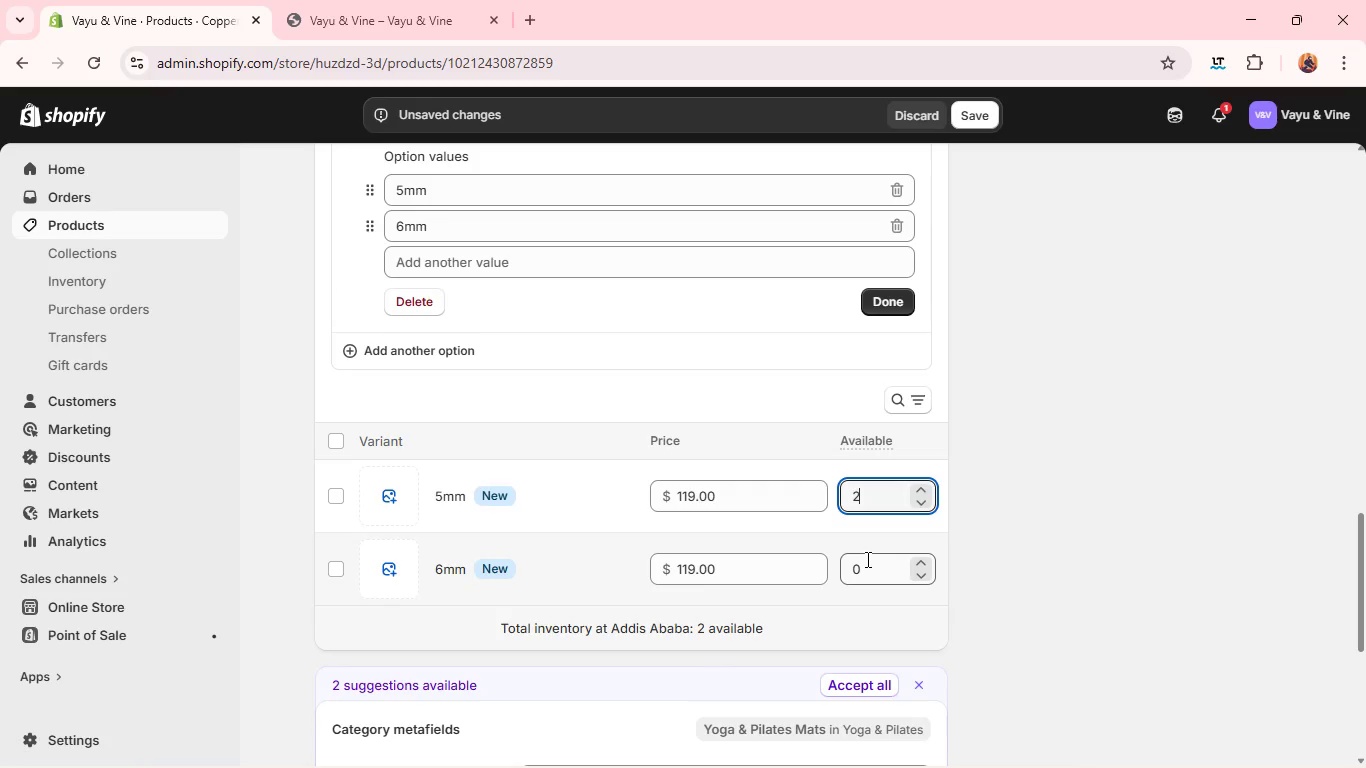 
left_click([866, 559])
 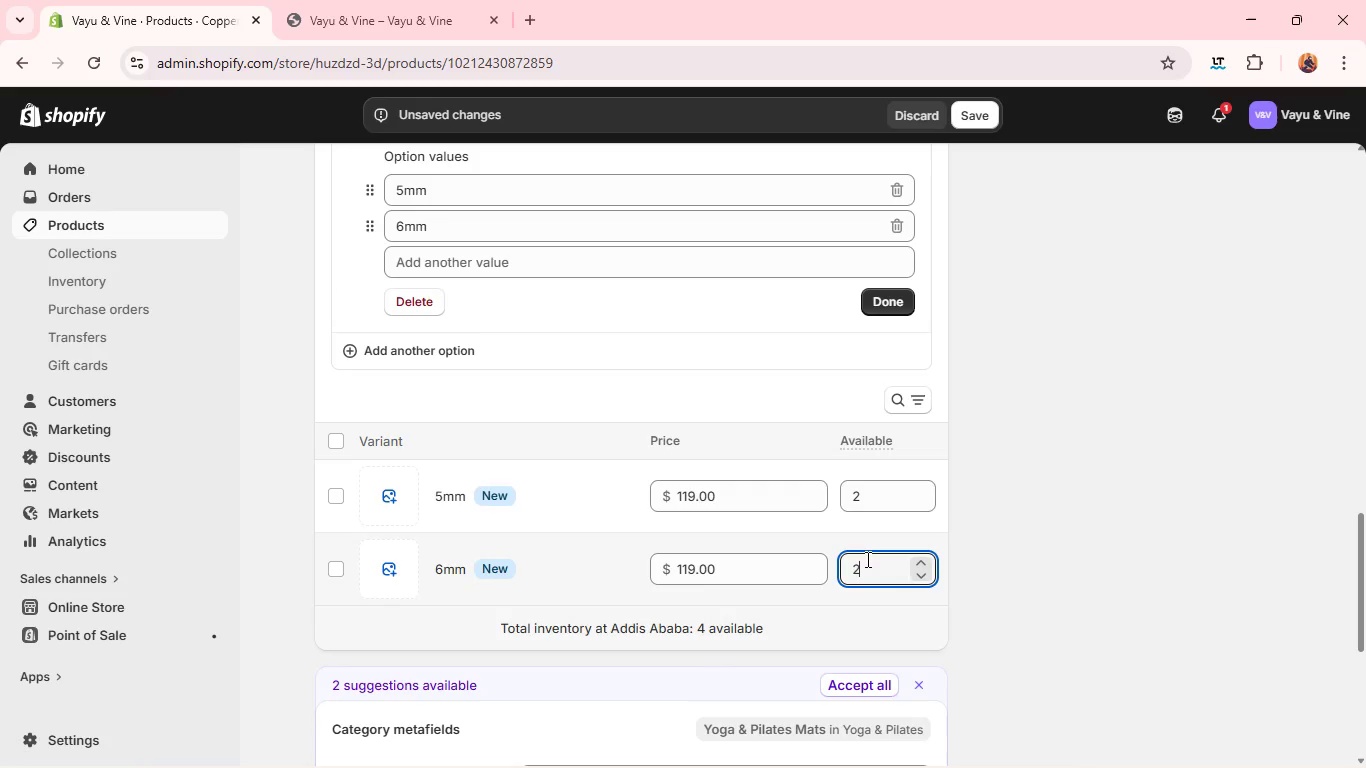 
key(2)
 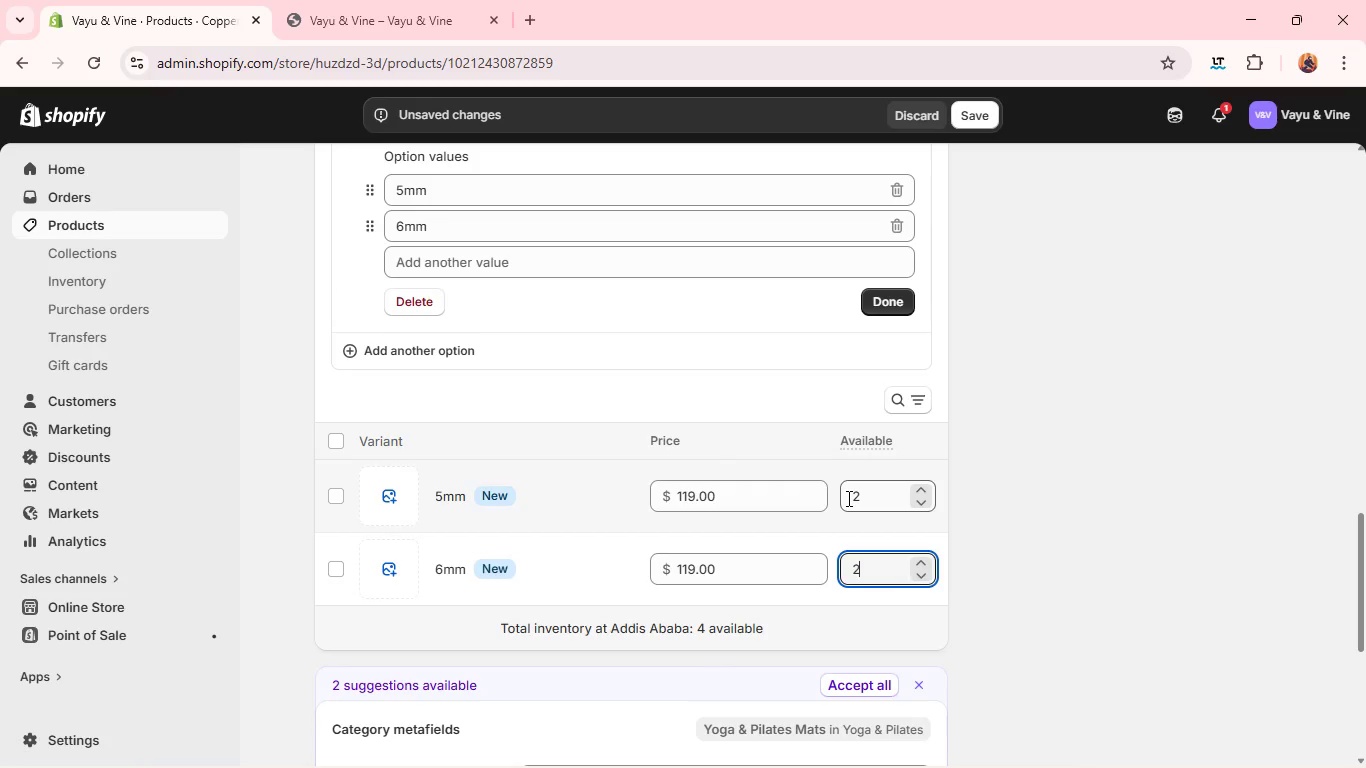 
left_click([847, 498])
 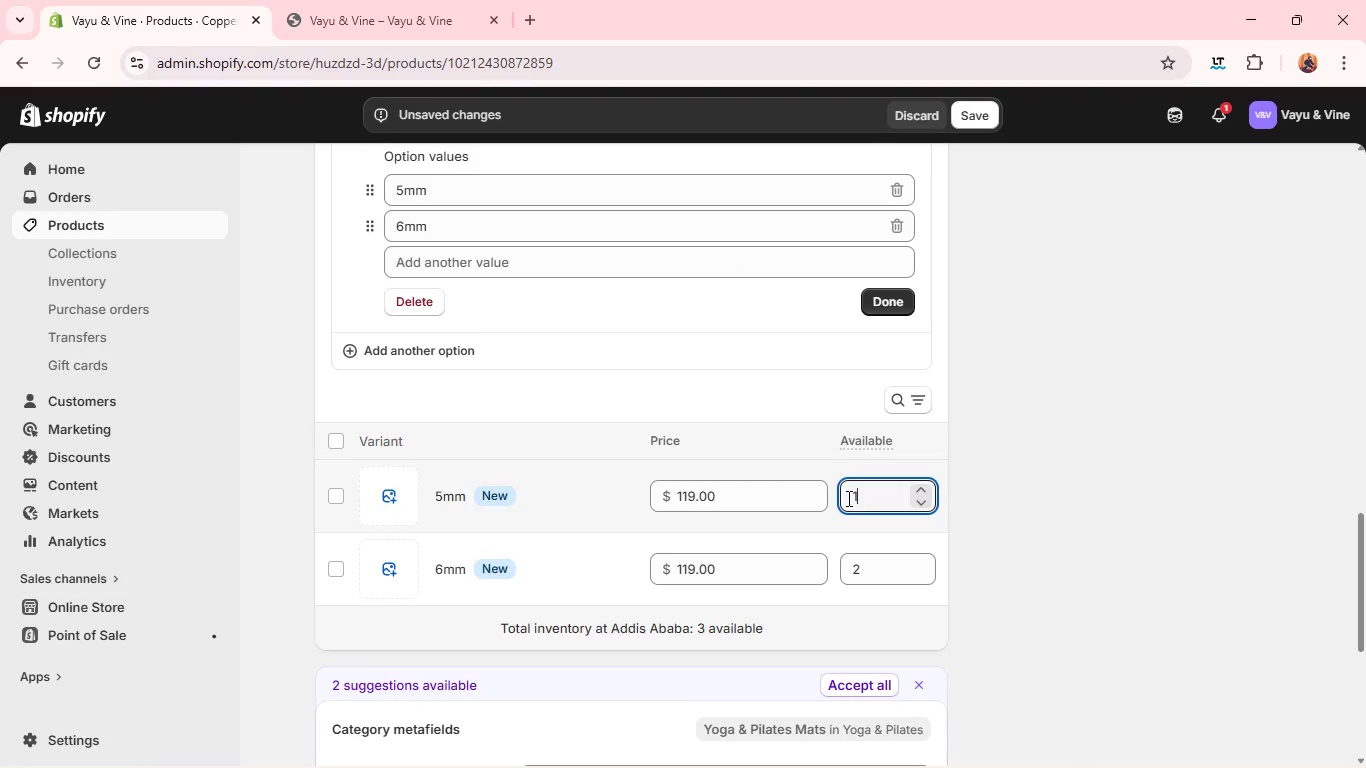 
type(10)
 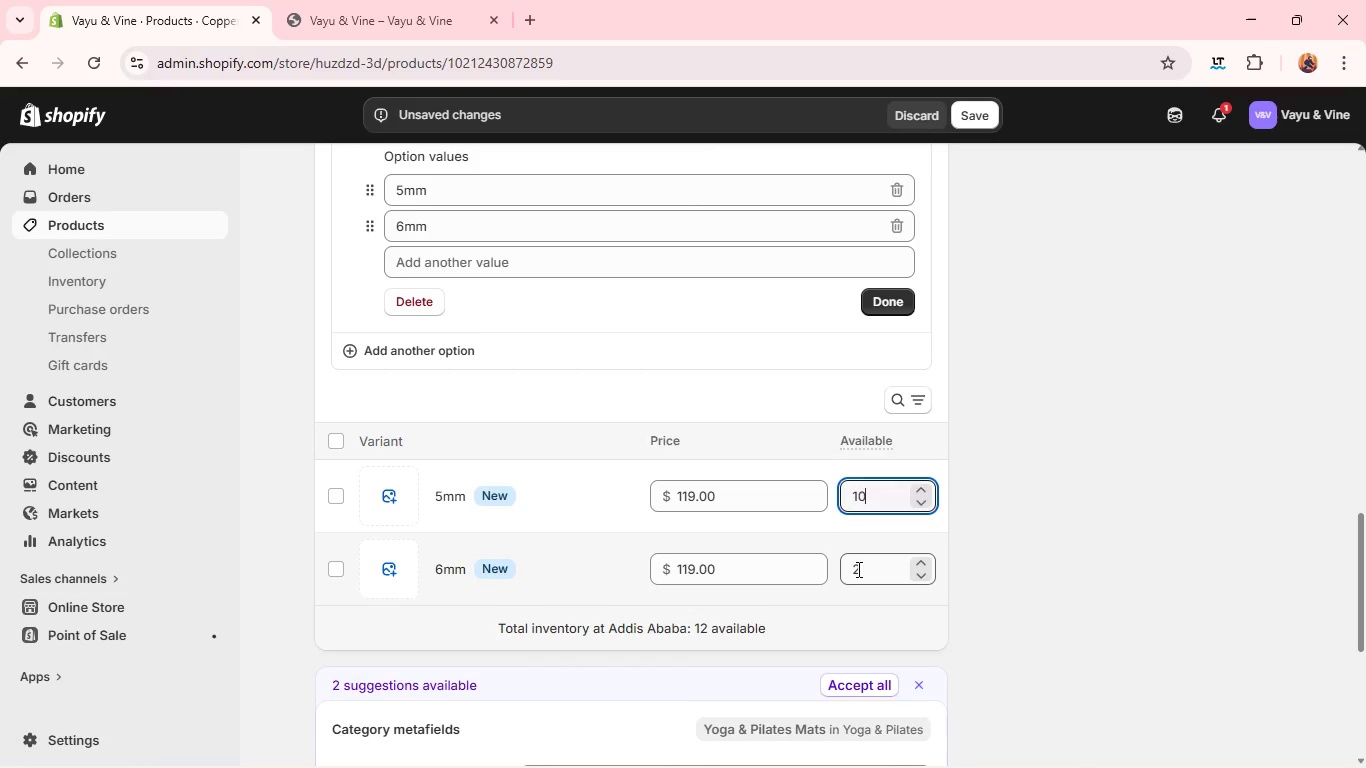 
left_click([857, 569])
 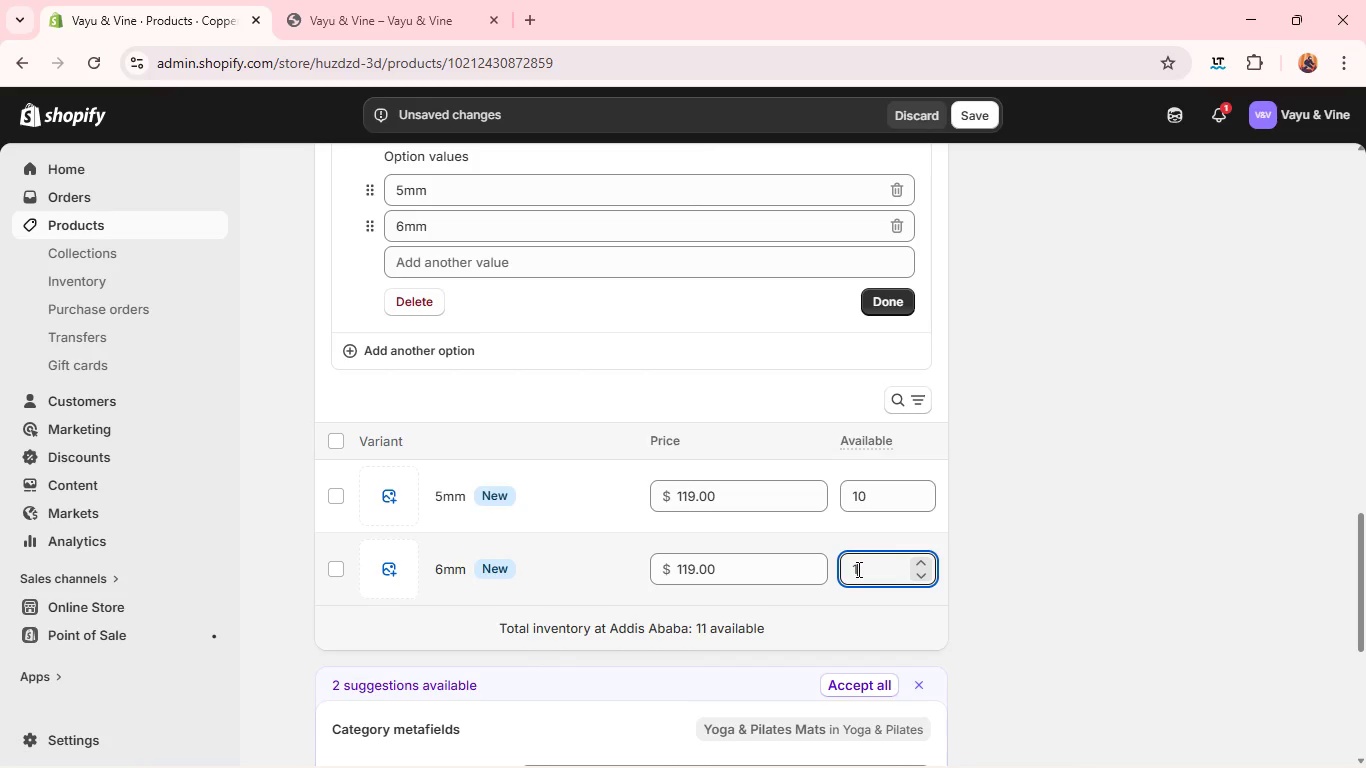 
type(10)
 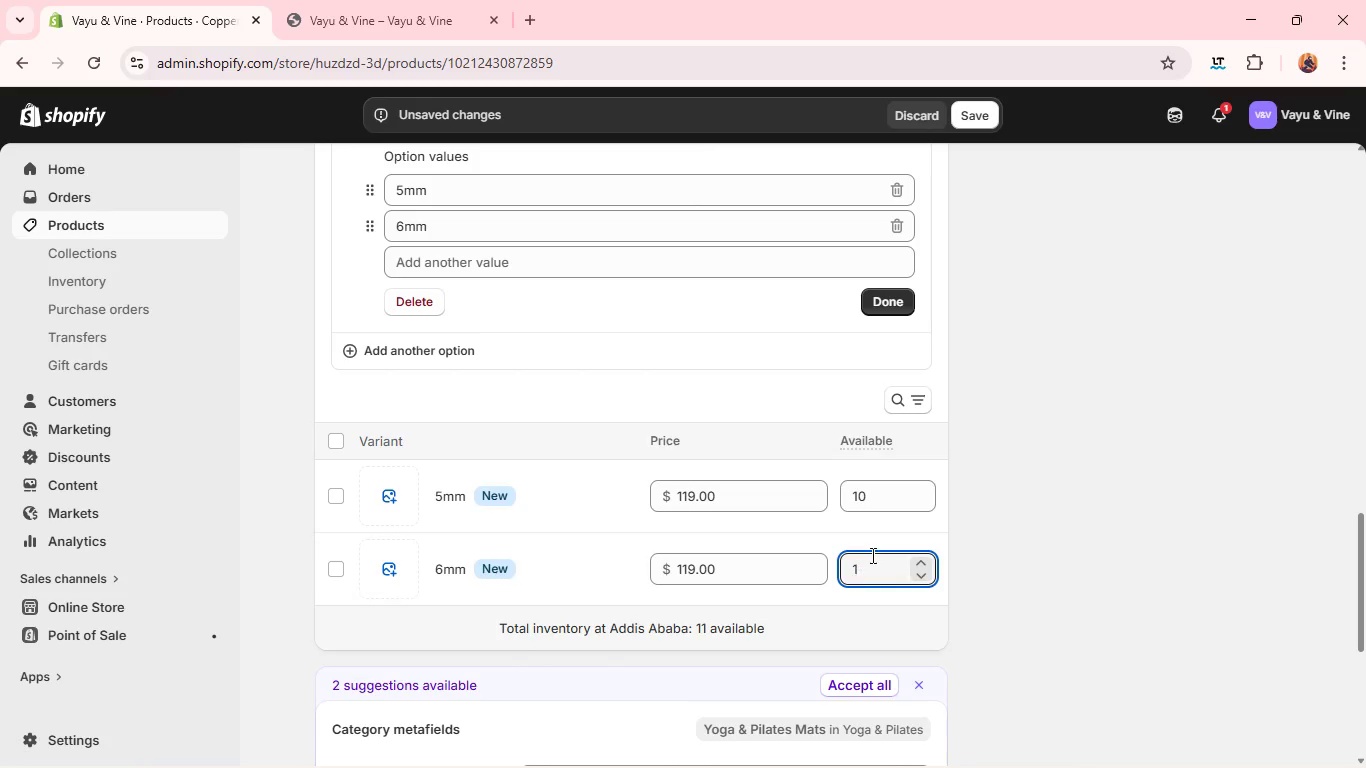 
key(0)
 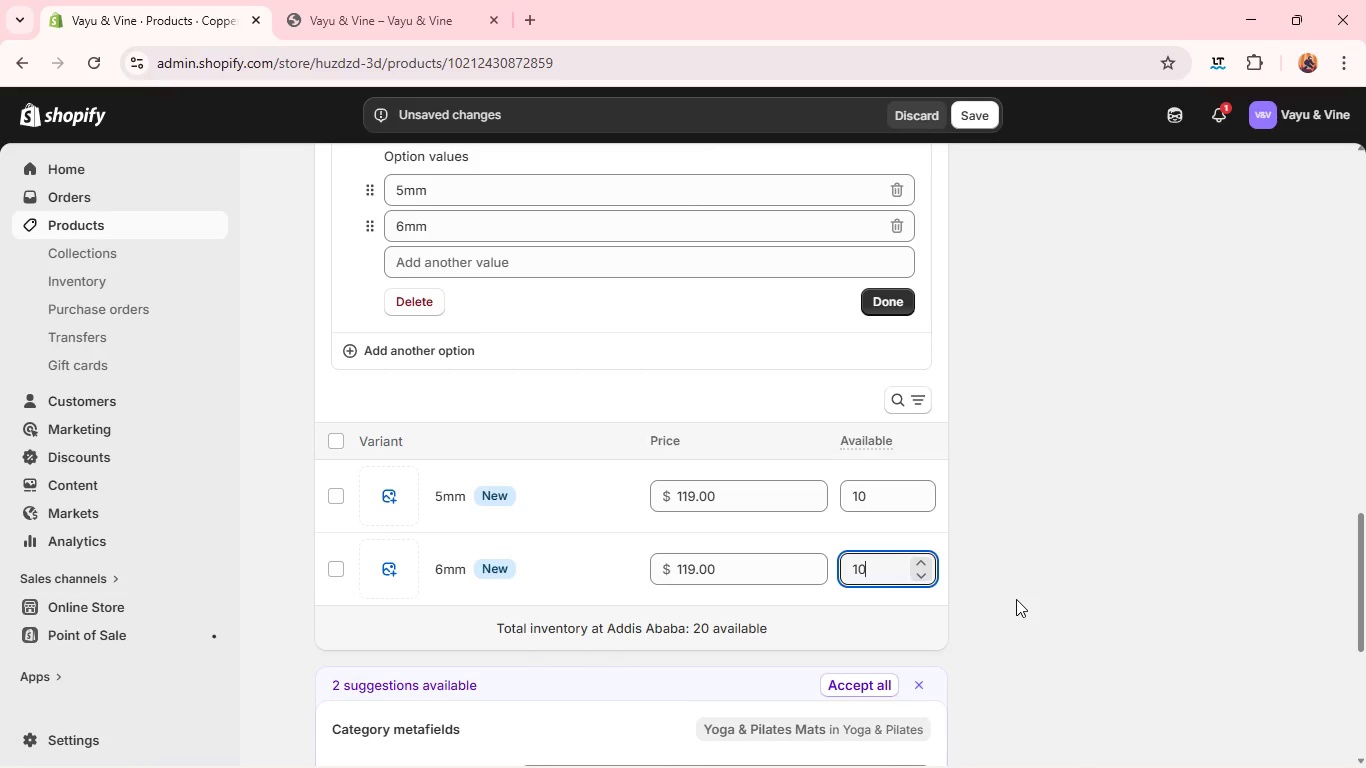 
left_click([1016, 599])
 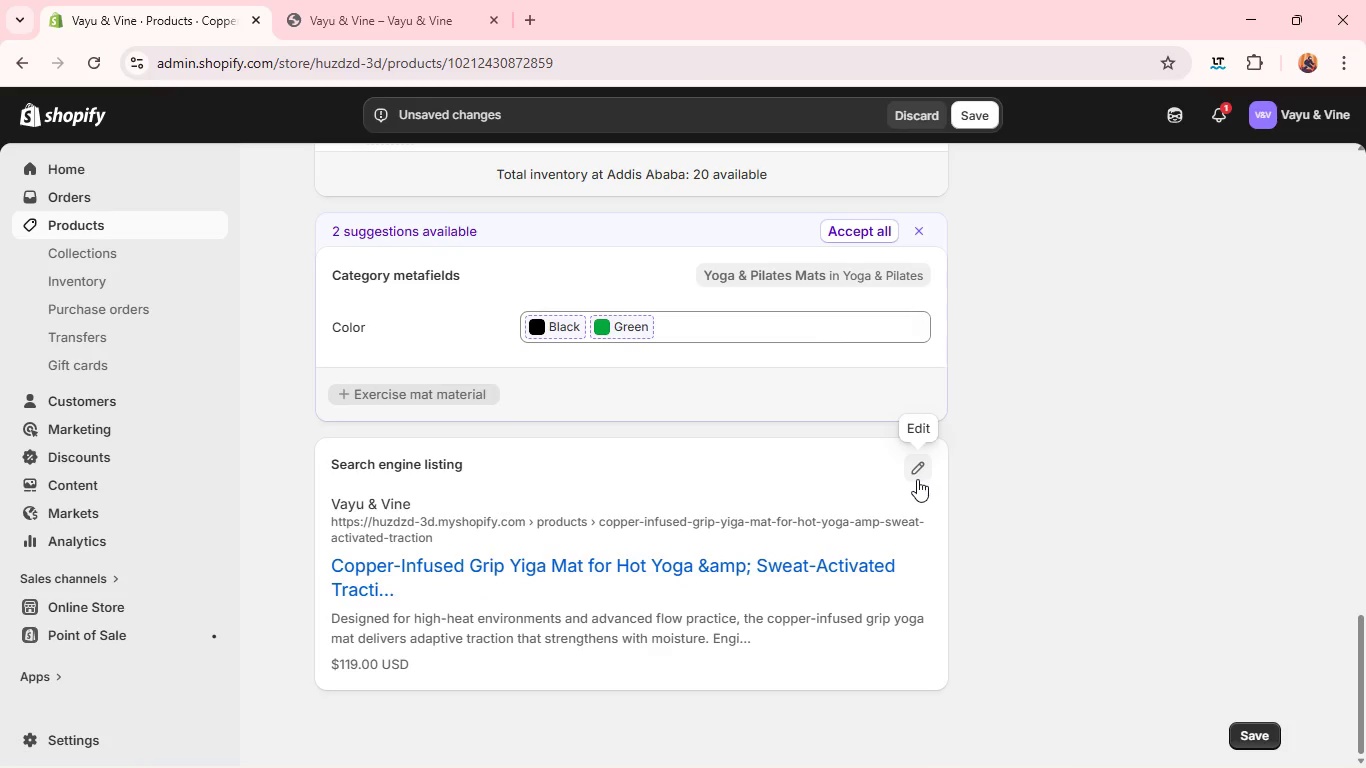 
left_click([916, 478])
 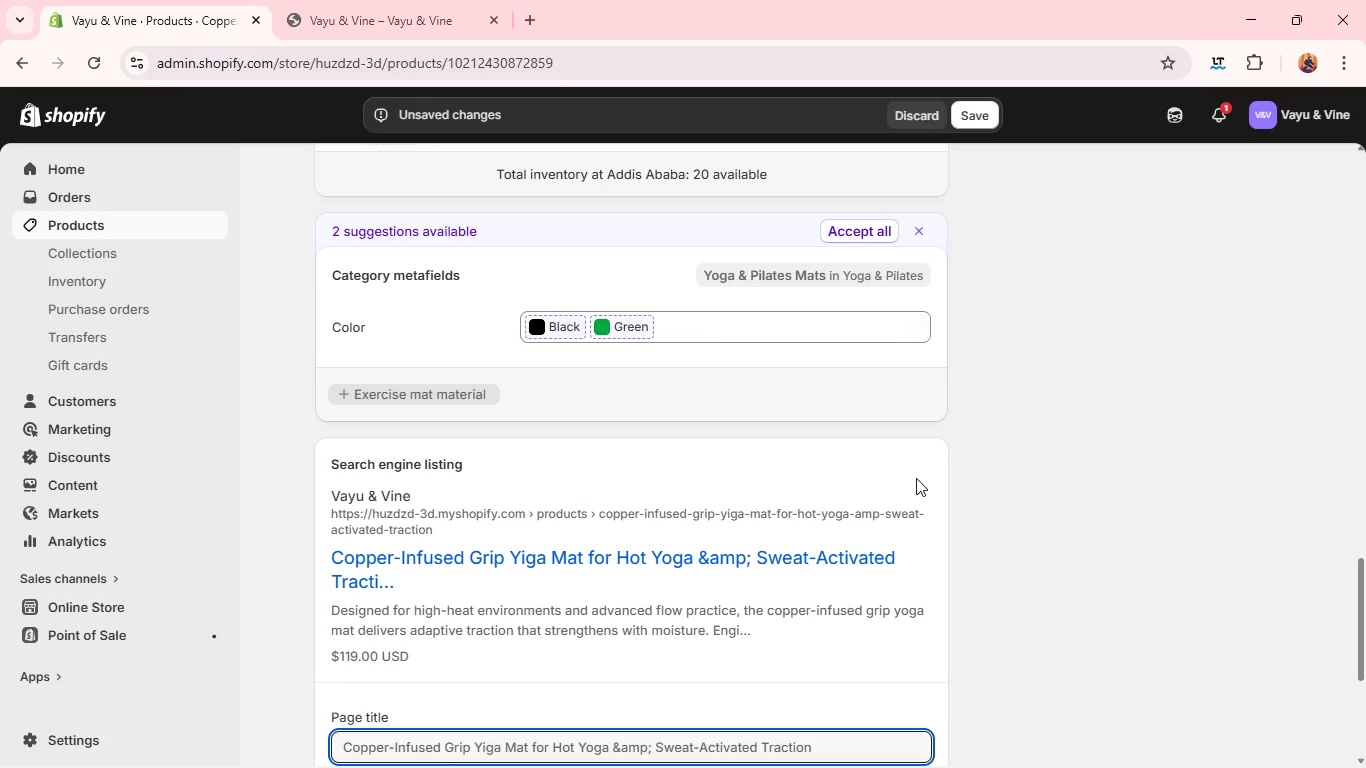 
wait(8.88)
 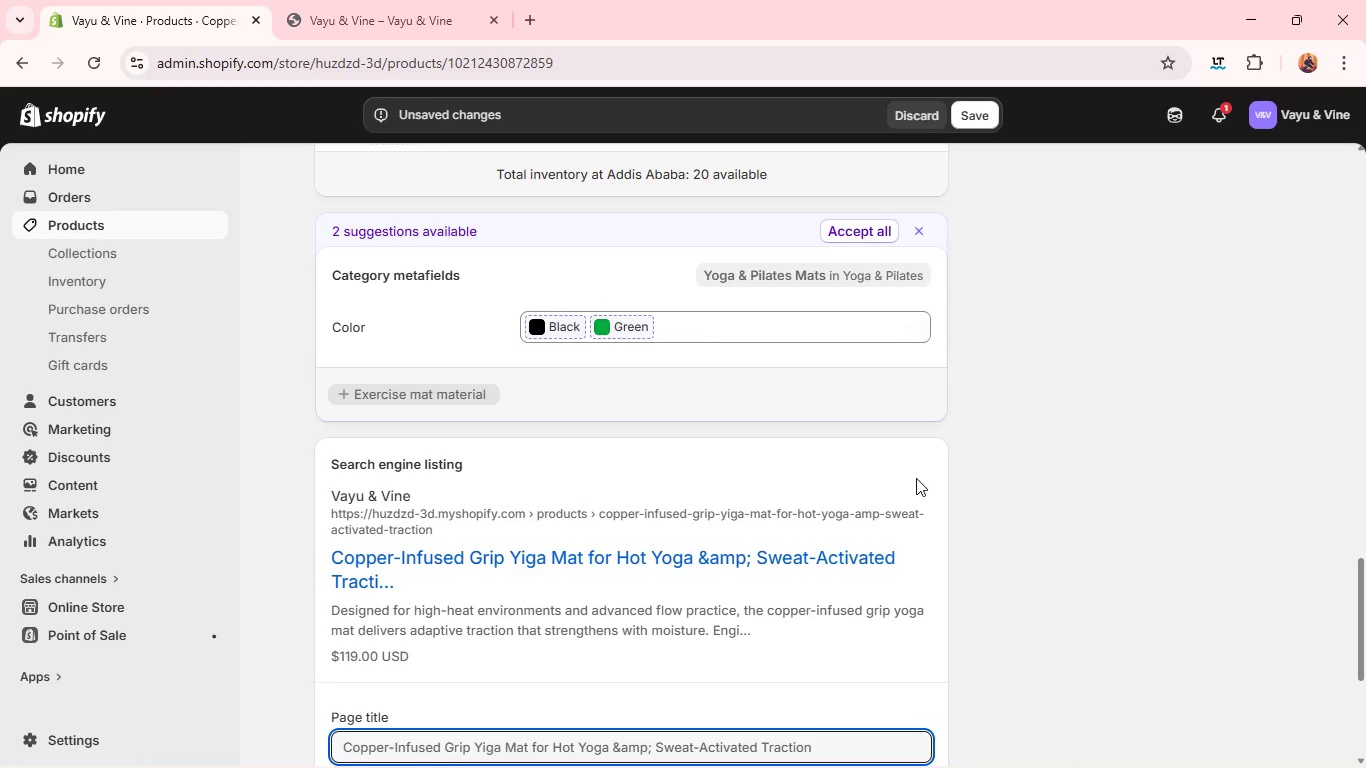 
mouse_move([876, 500])
 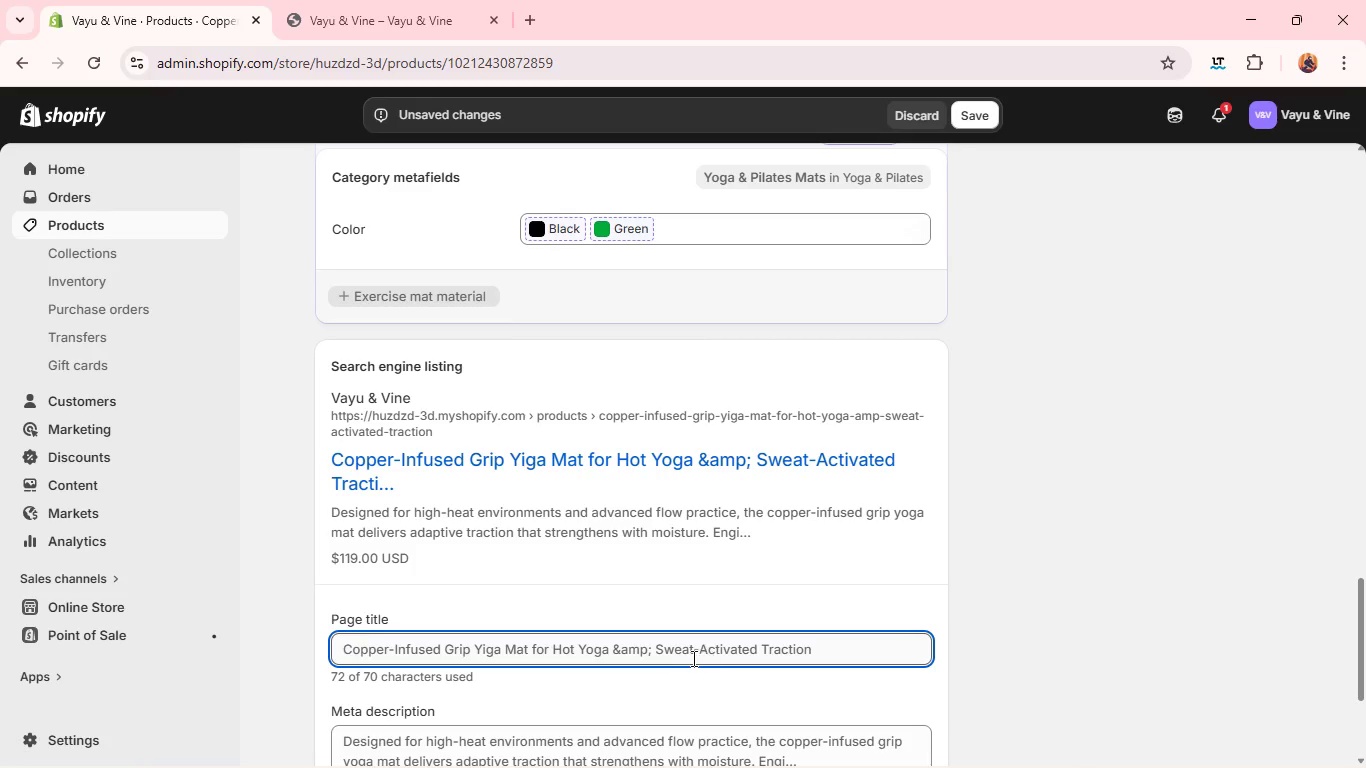 
wait(5.04)
 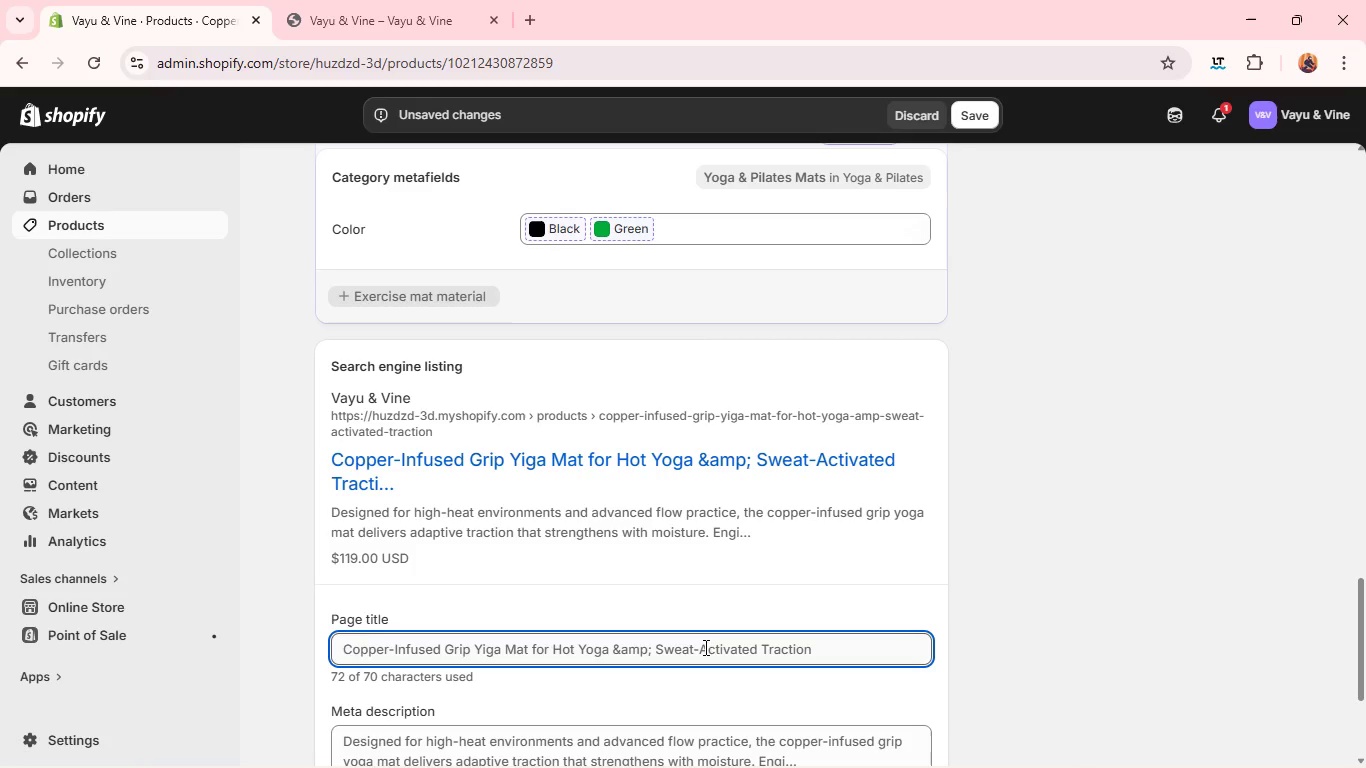 
left_click([661, 651])
 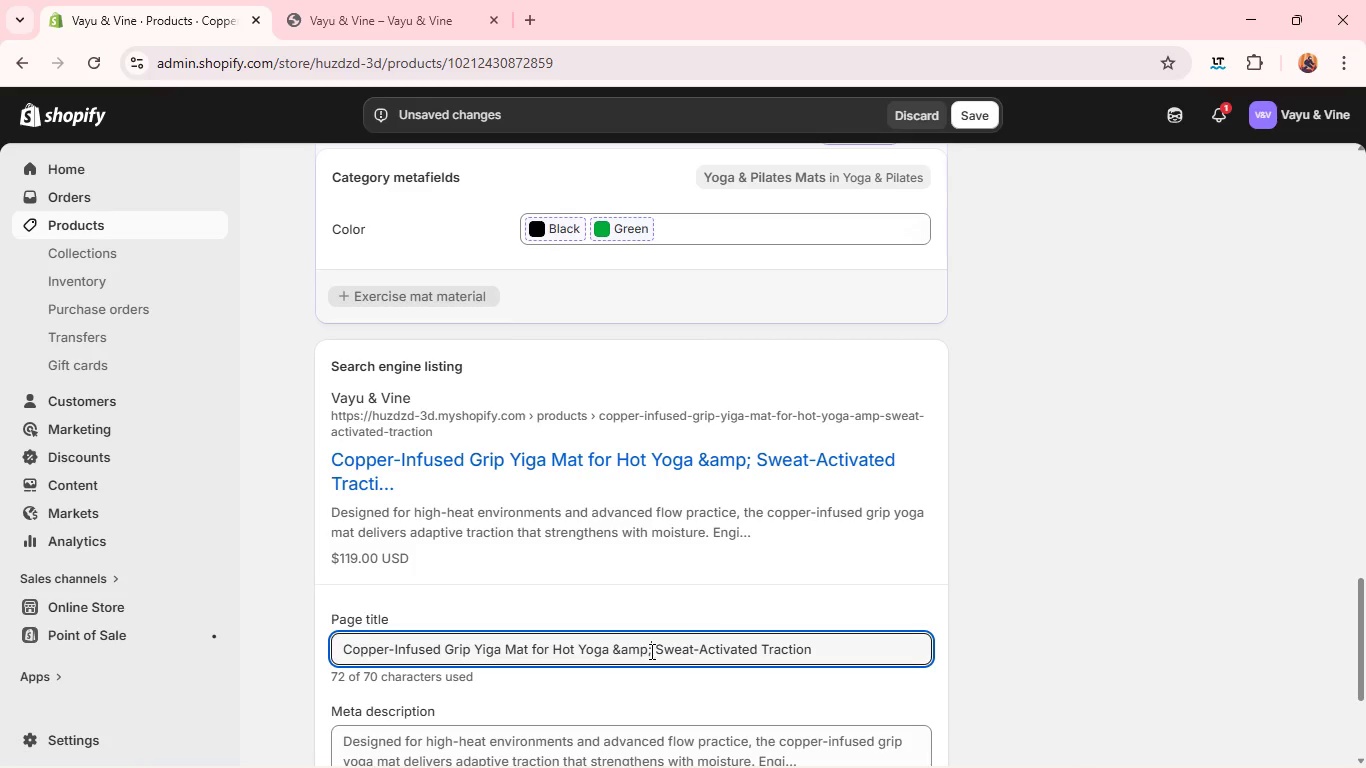 
left_click([650, 651])
 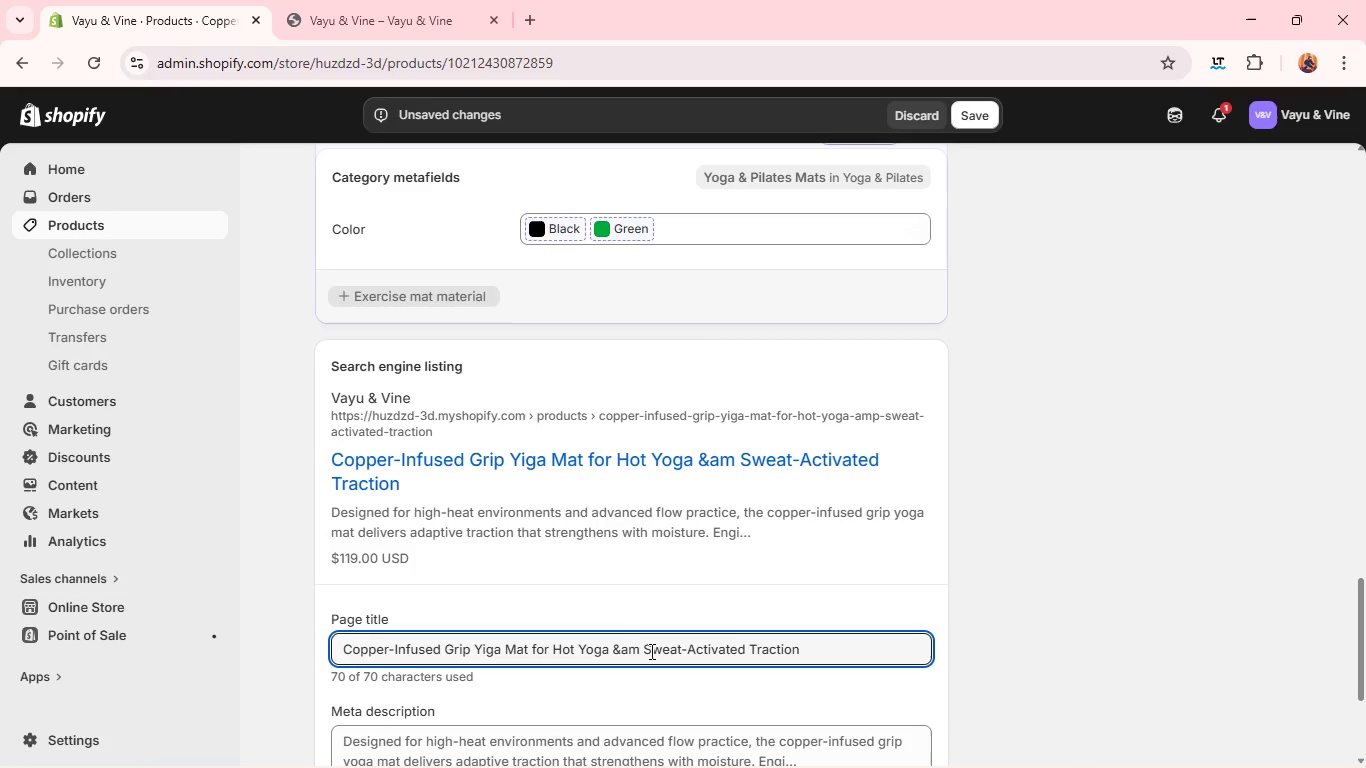 
key(Backspace)
 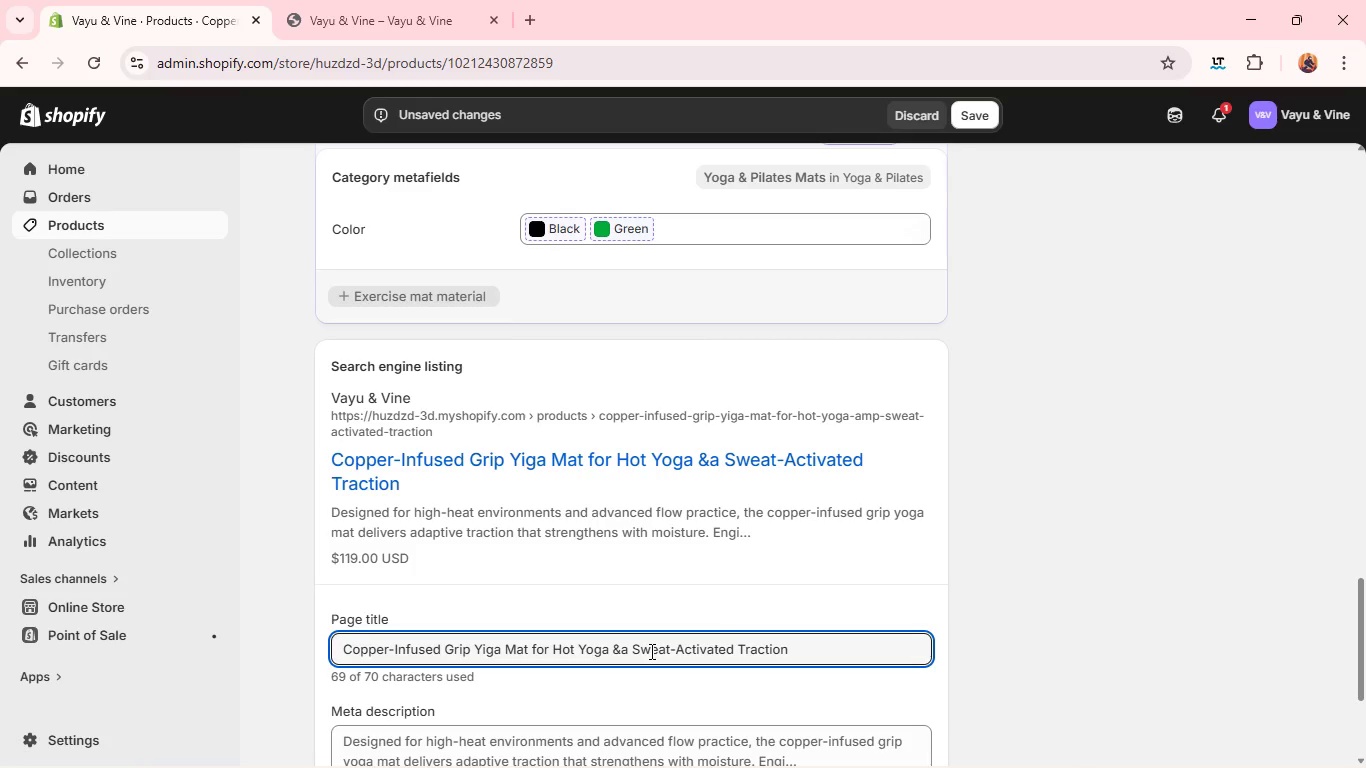 
key(Backspace)
 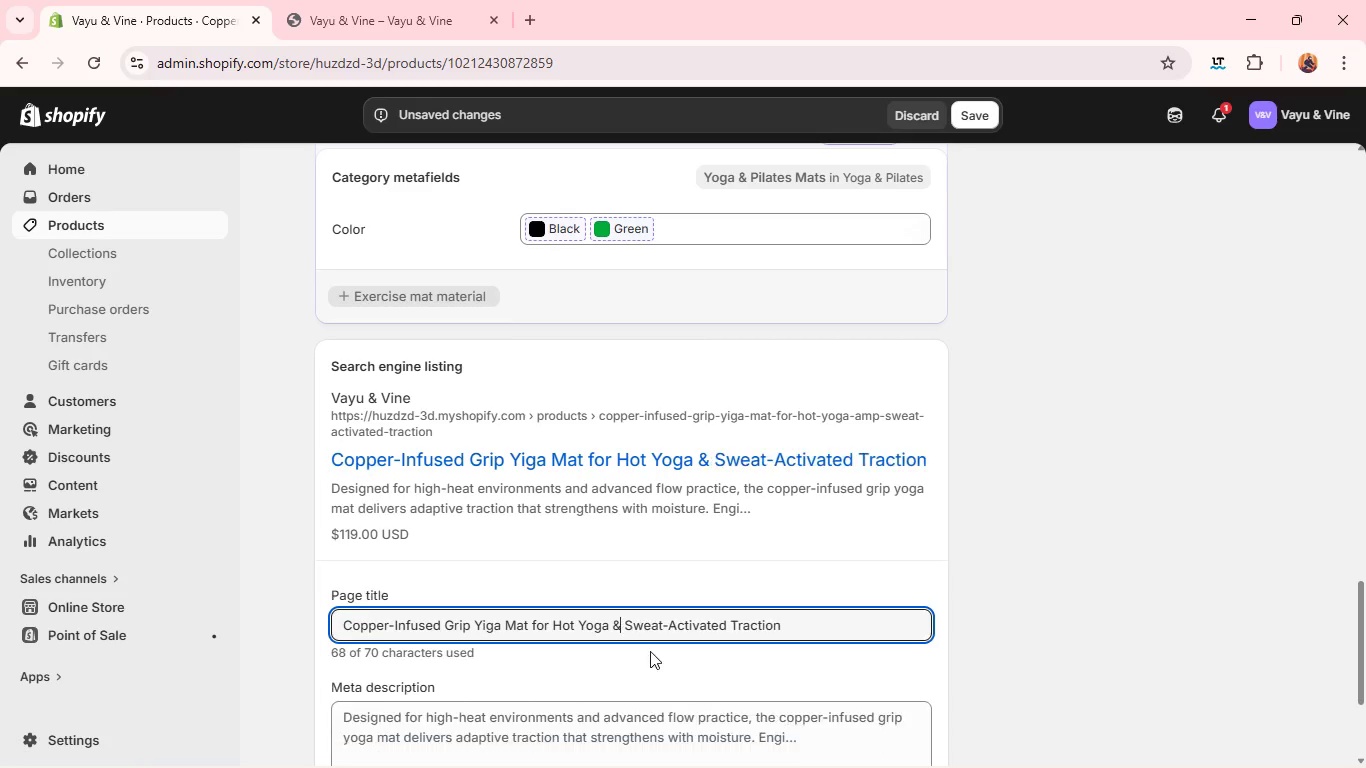 
key(Backspace)
 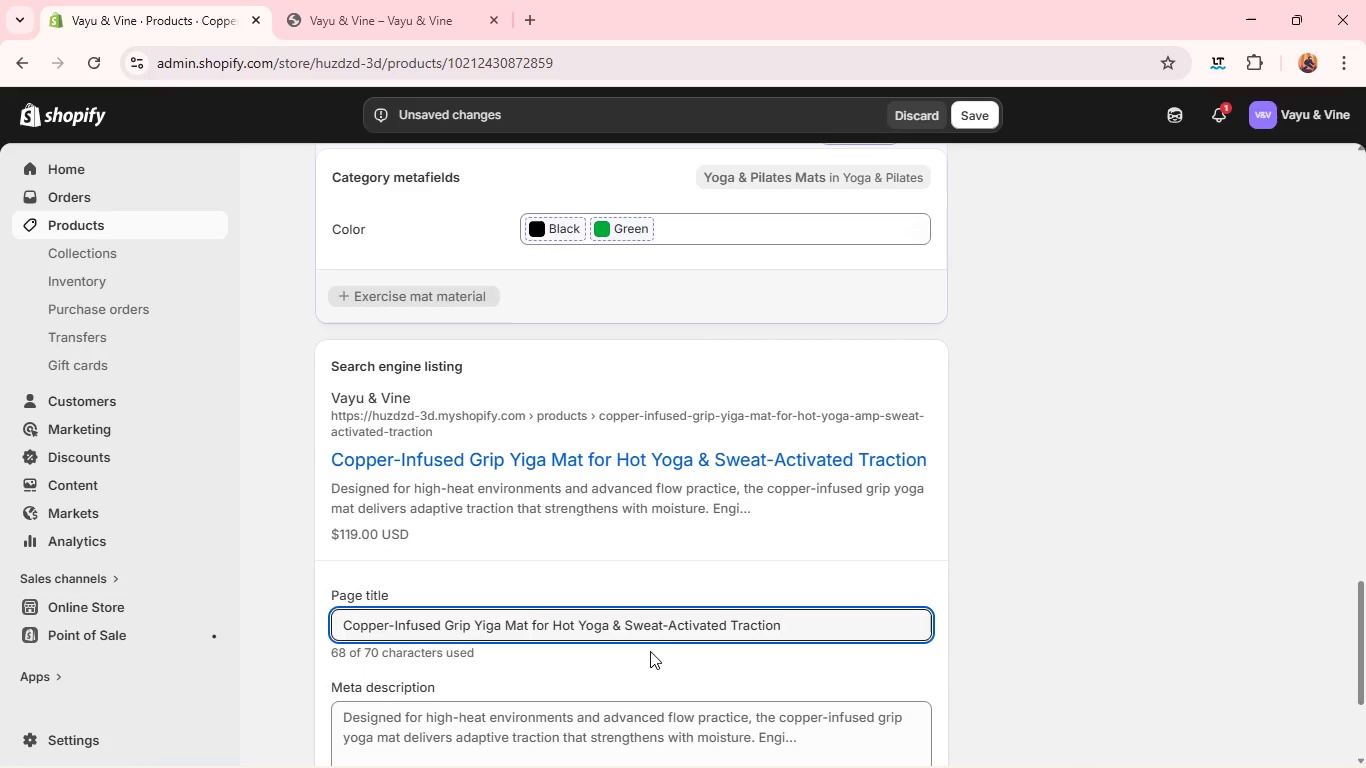 
key(Backspace)
 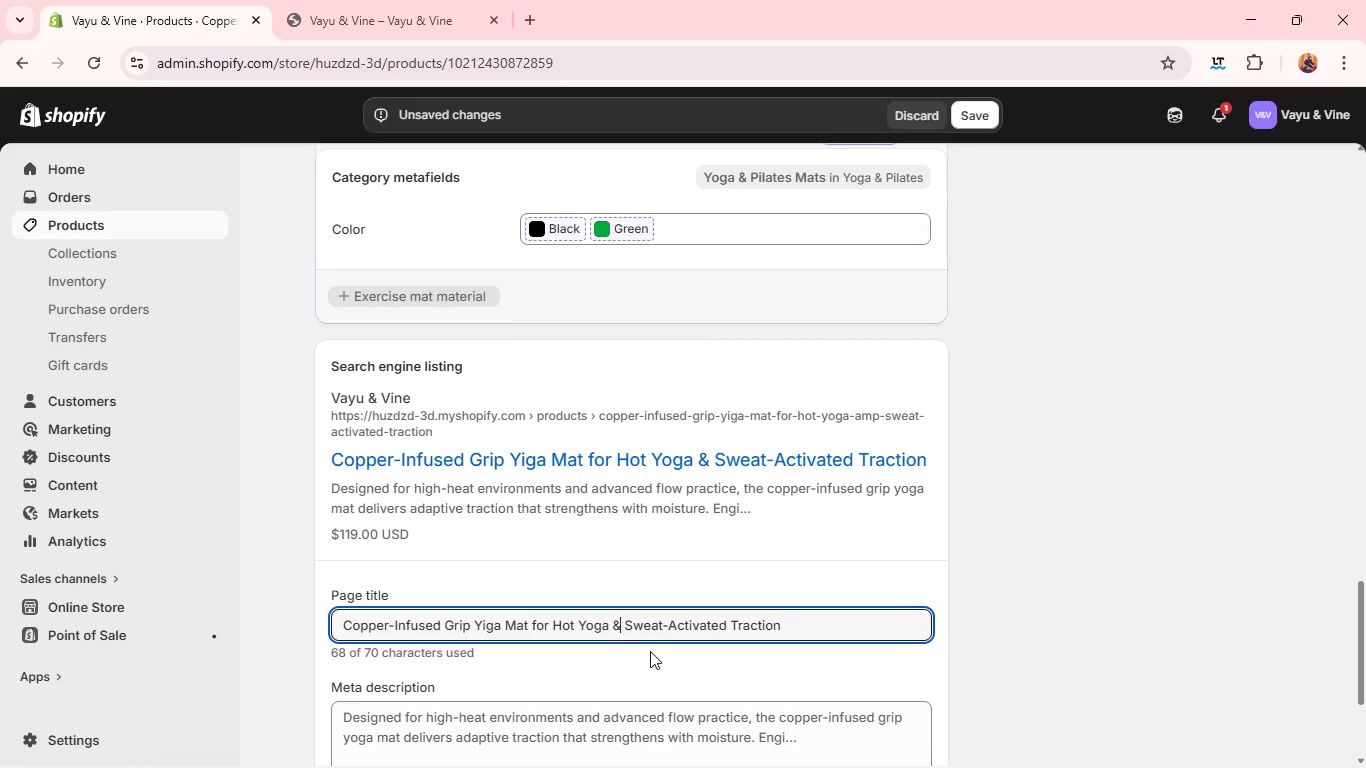 
key(Backspace)
 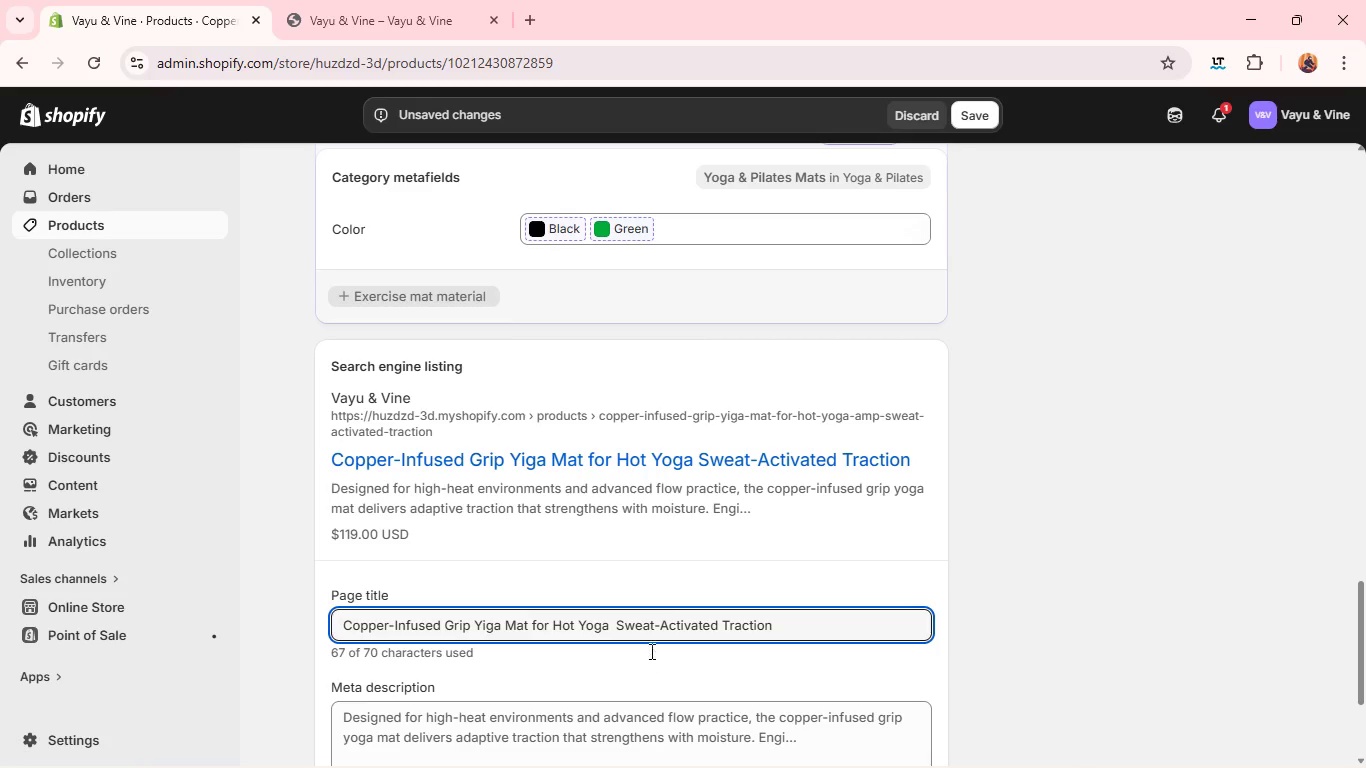 
key(Control+ControlLeft)
 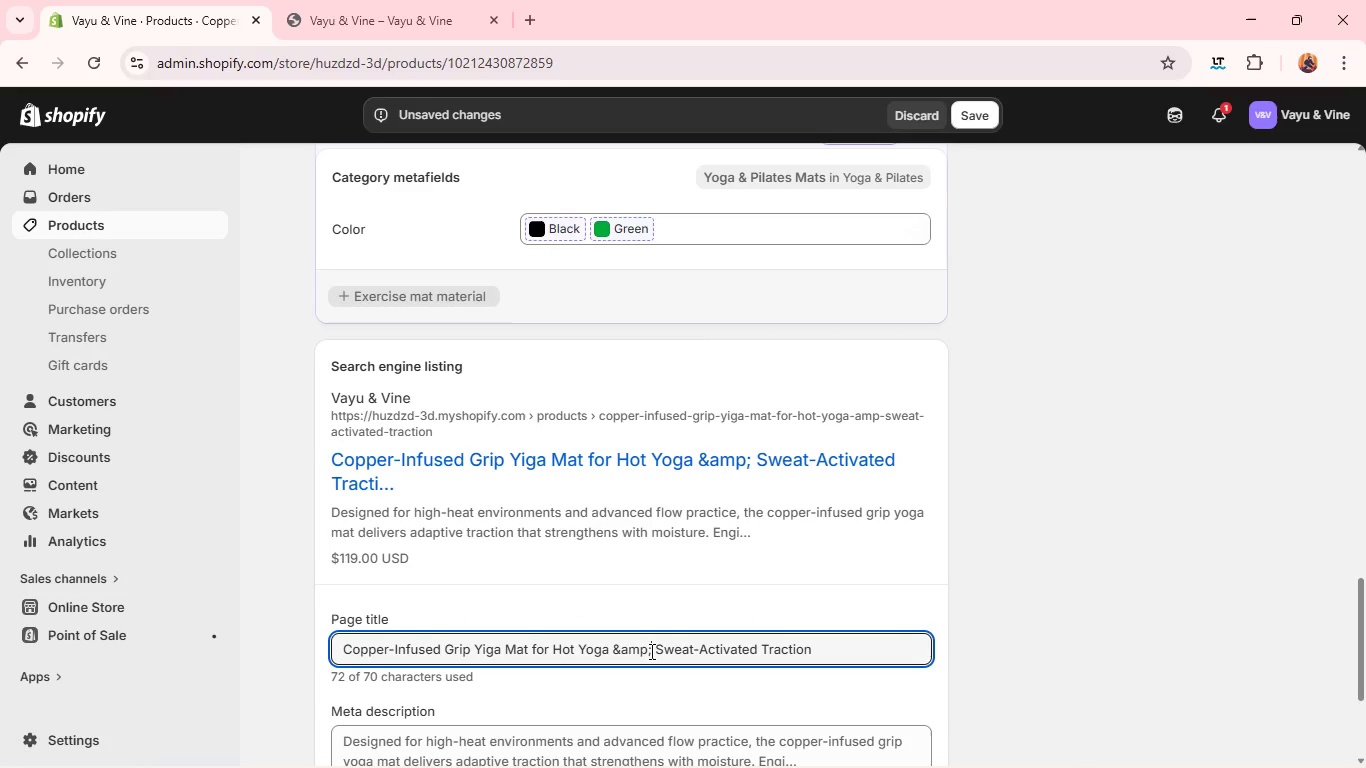 
key(Control+Z)
 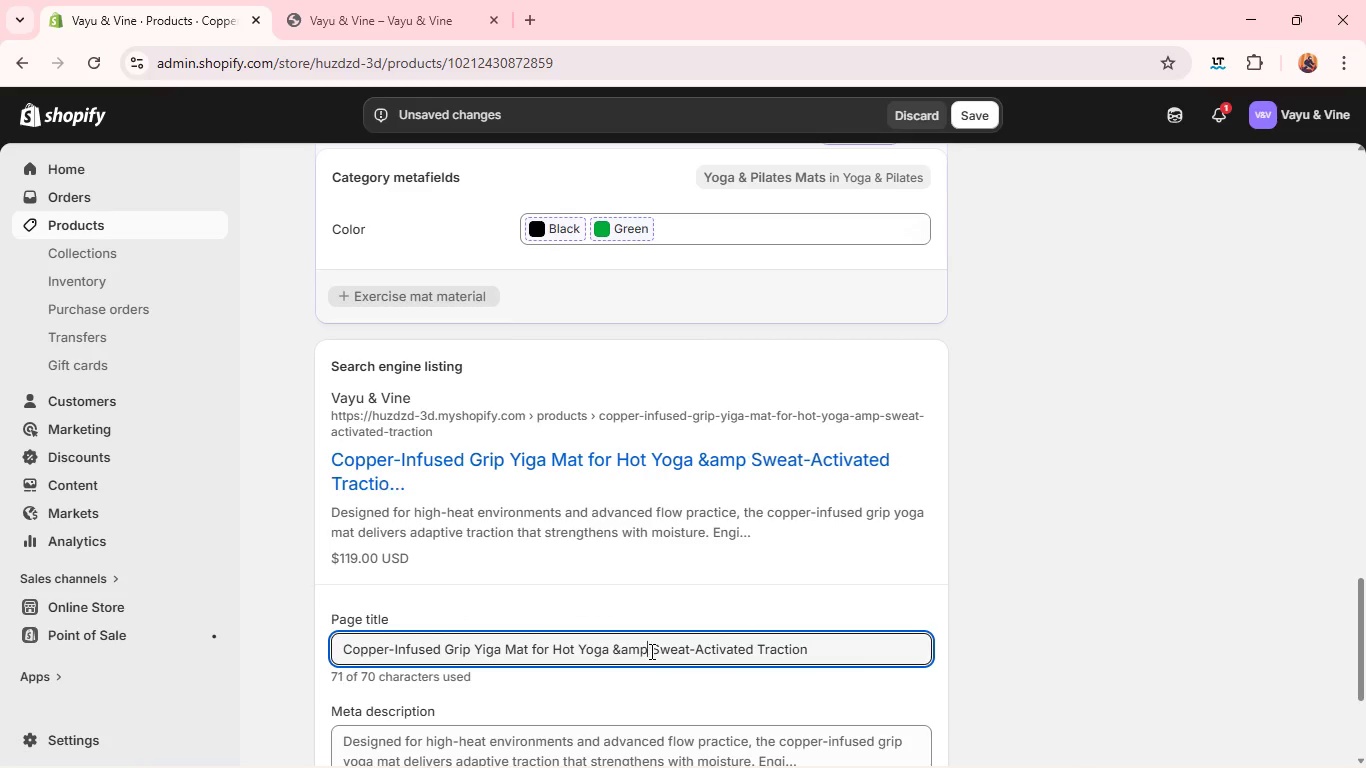 
key(Backspace)
 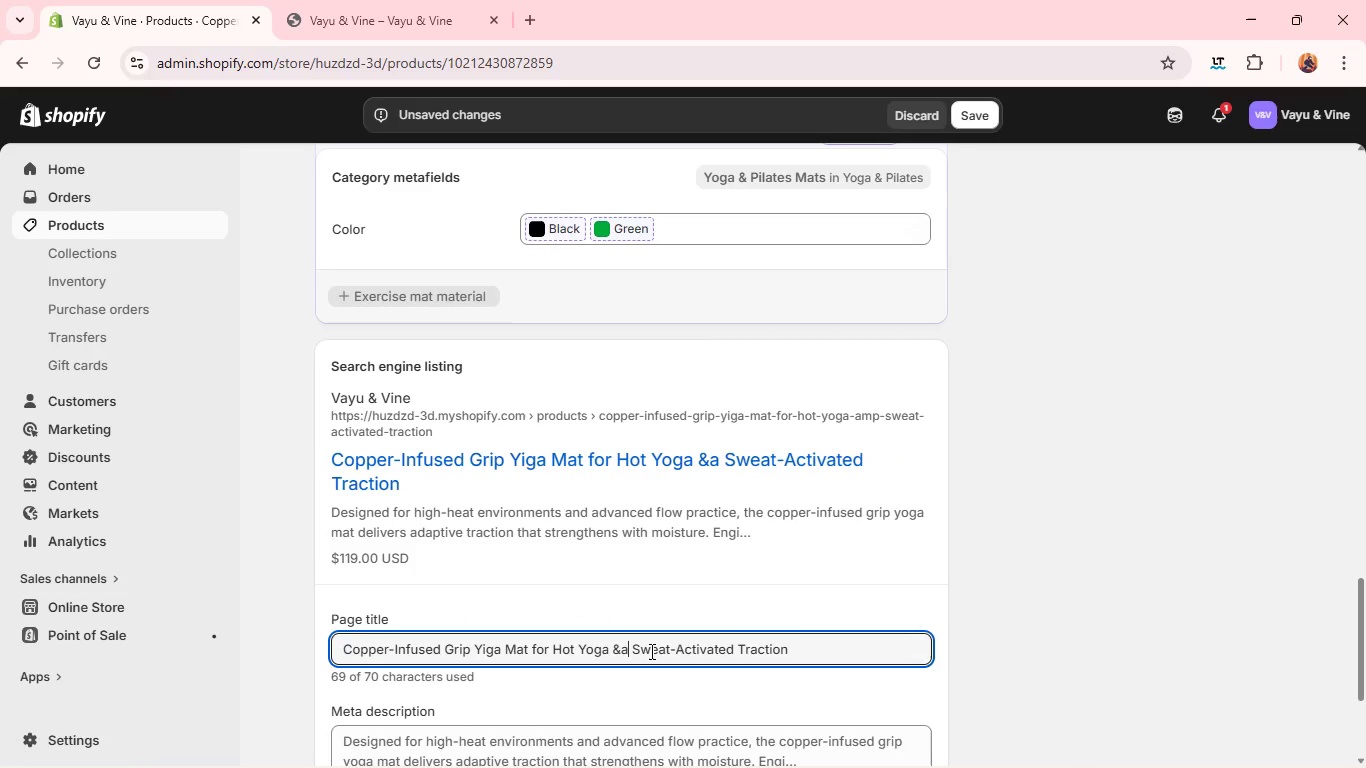 
key(Backspace)
 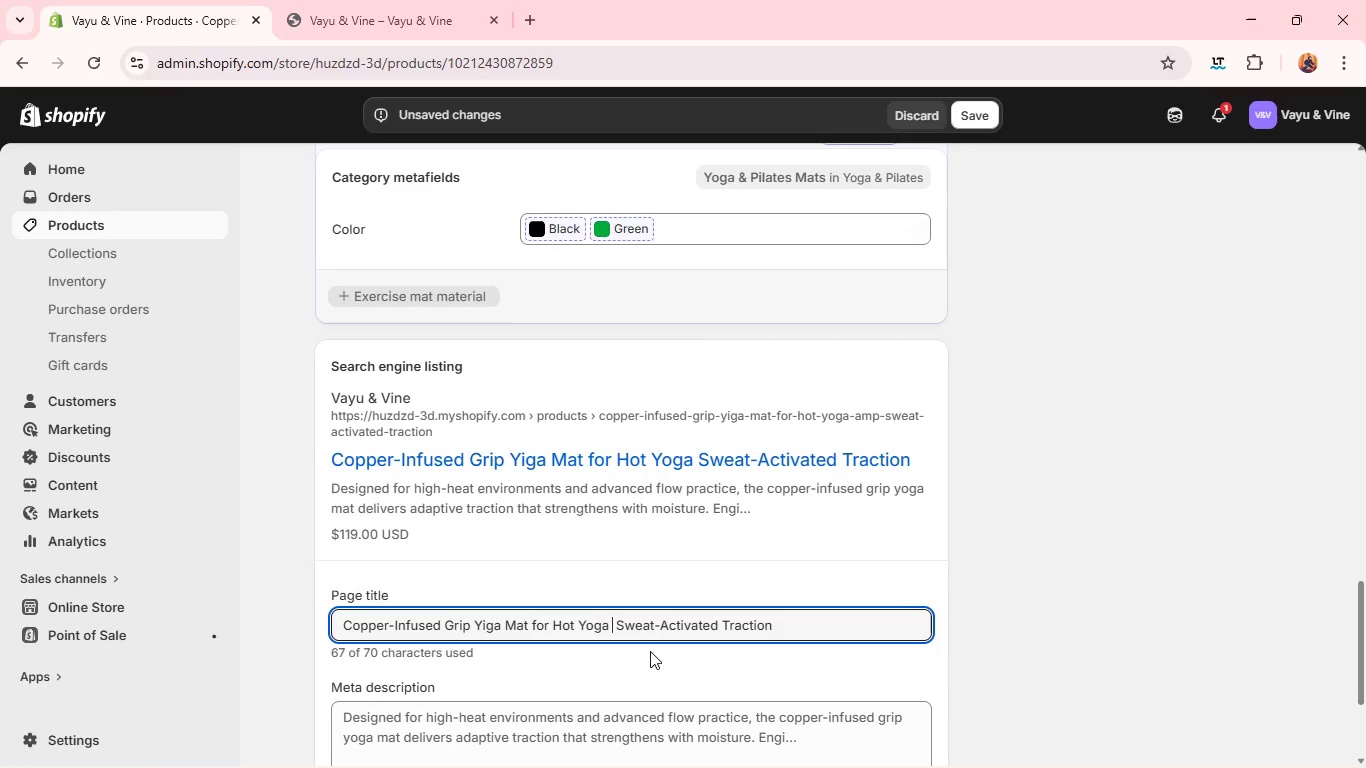 
key(Backspace)
 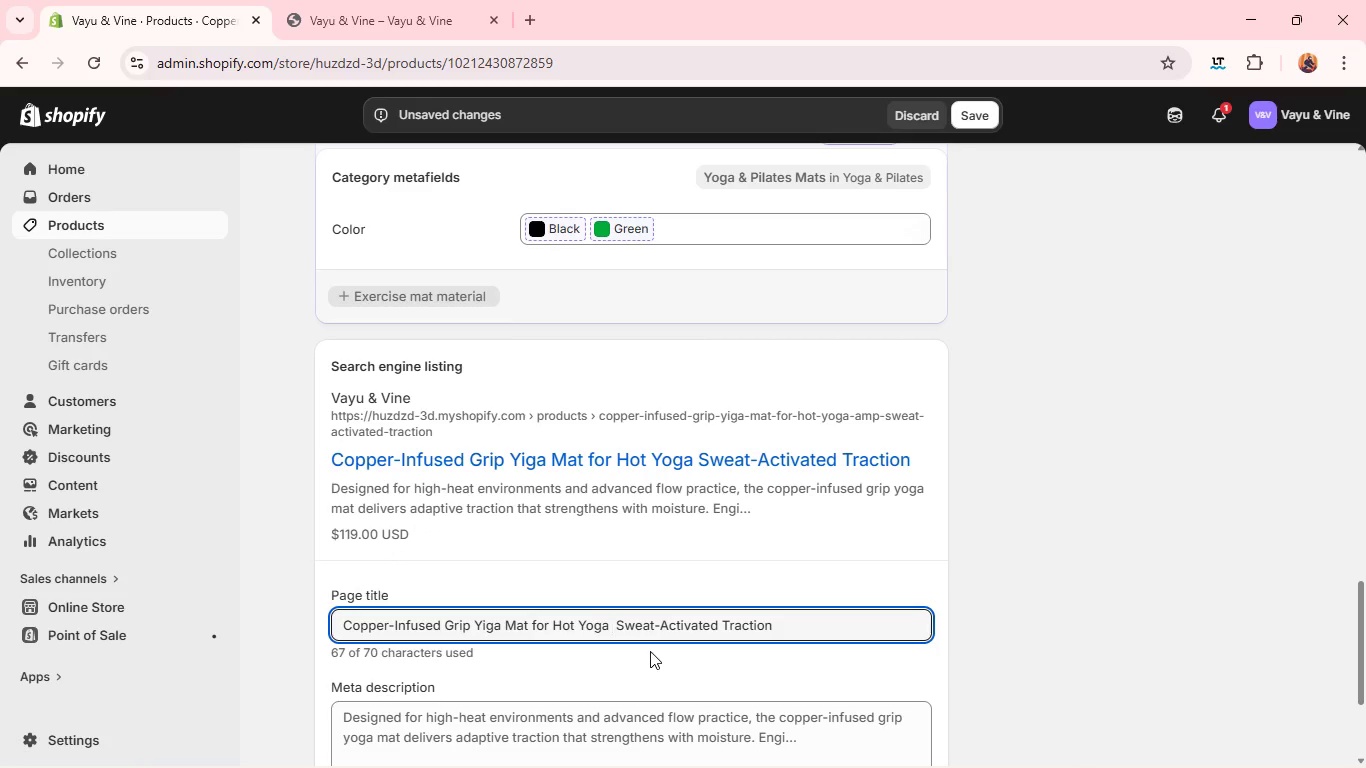 
key(Backspace)
 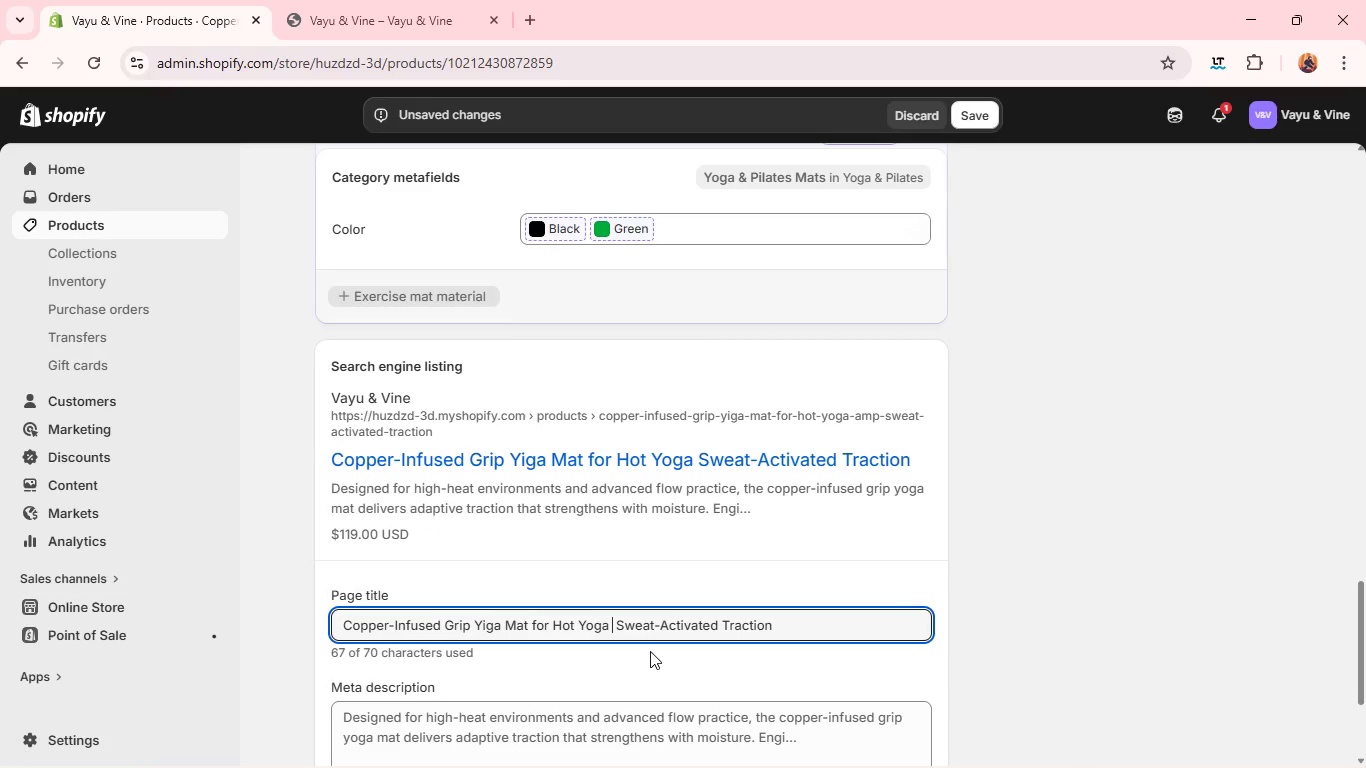 
key(Backspace)
 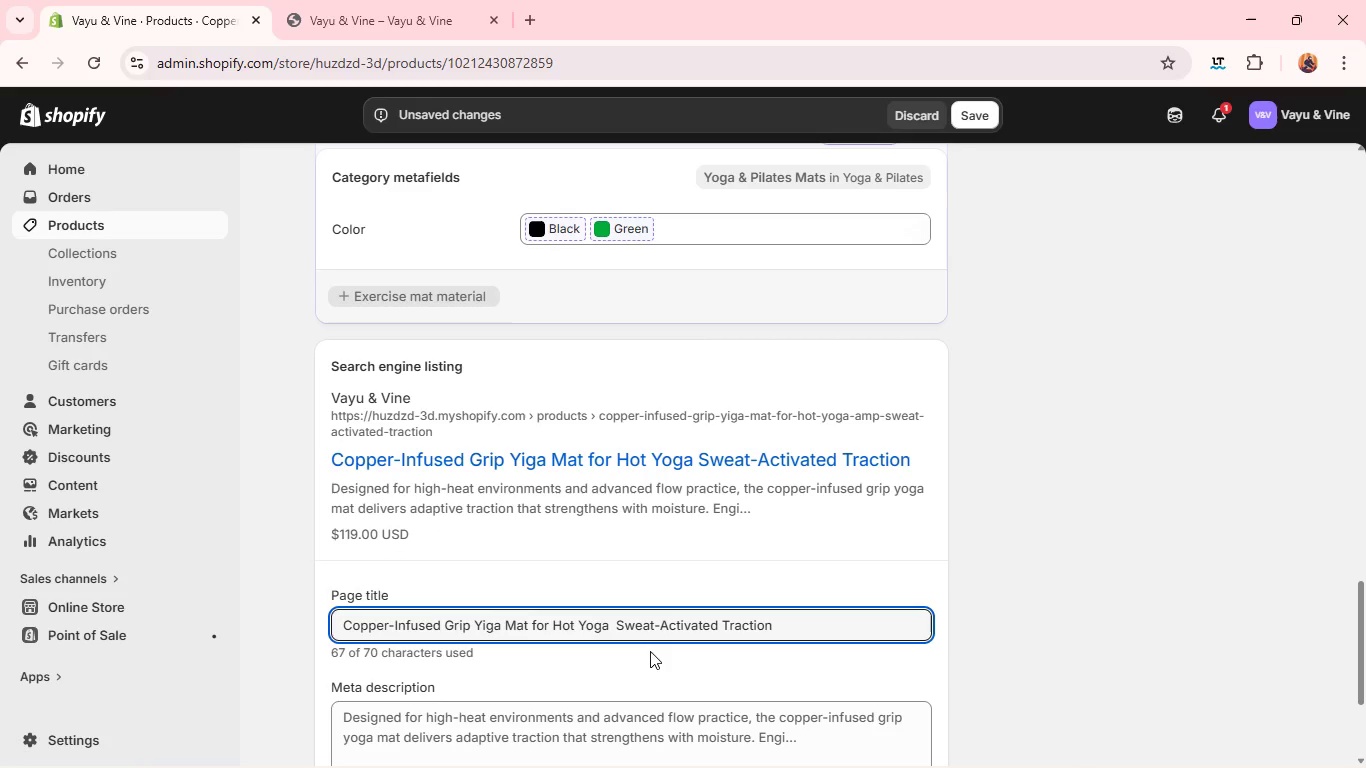 
key(Shift+7)
 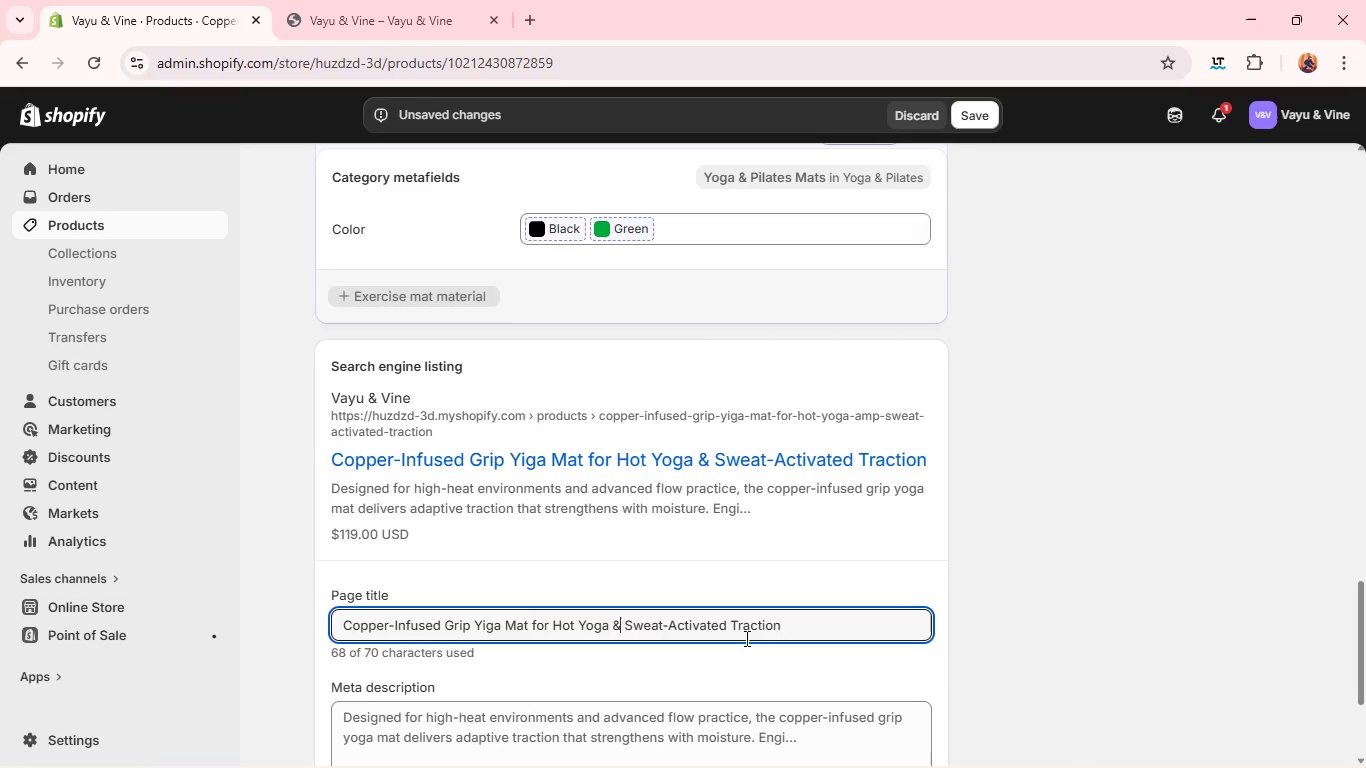 
double_click([755, 631])
 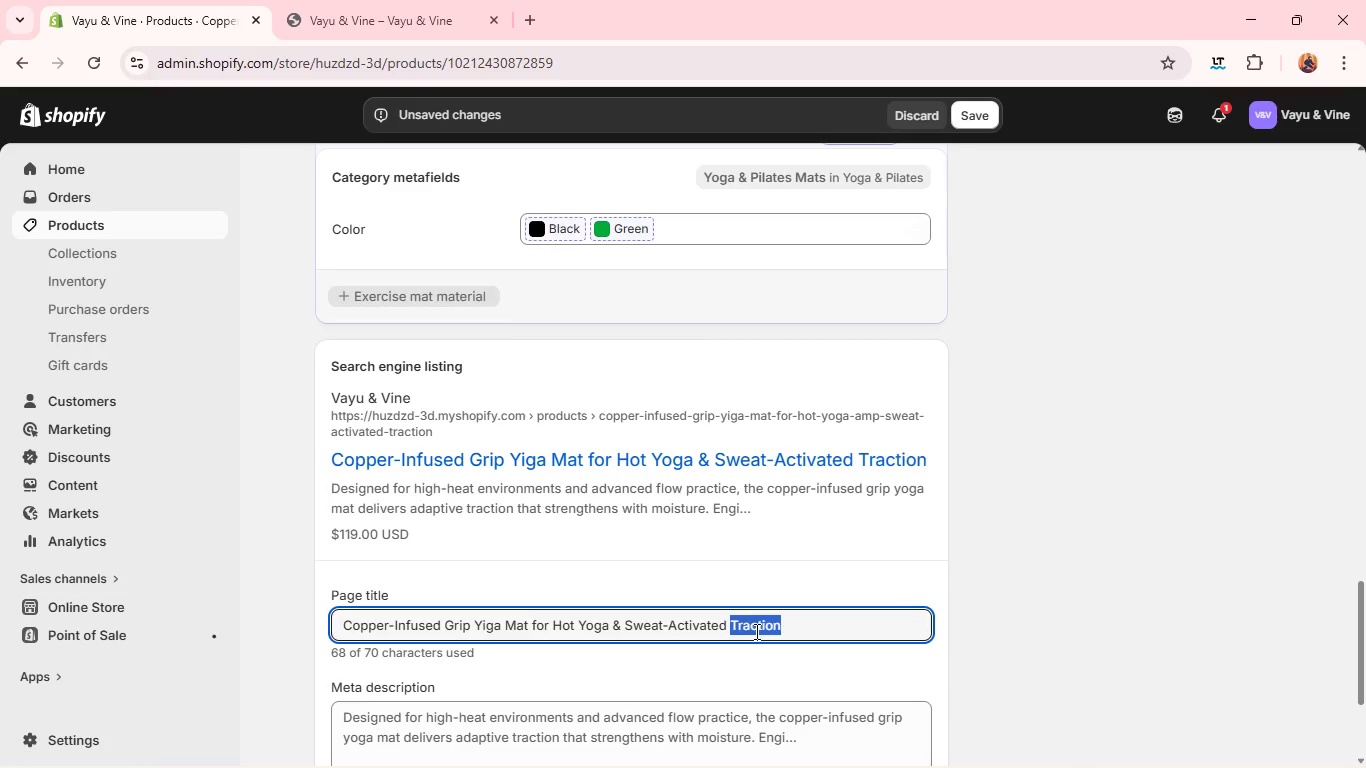 
type(F)
key(Backspace)
type(GRip)
key(Backspace)
key(Backspace)
key(Backspace)
type(rip)
 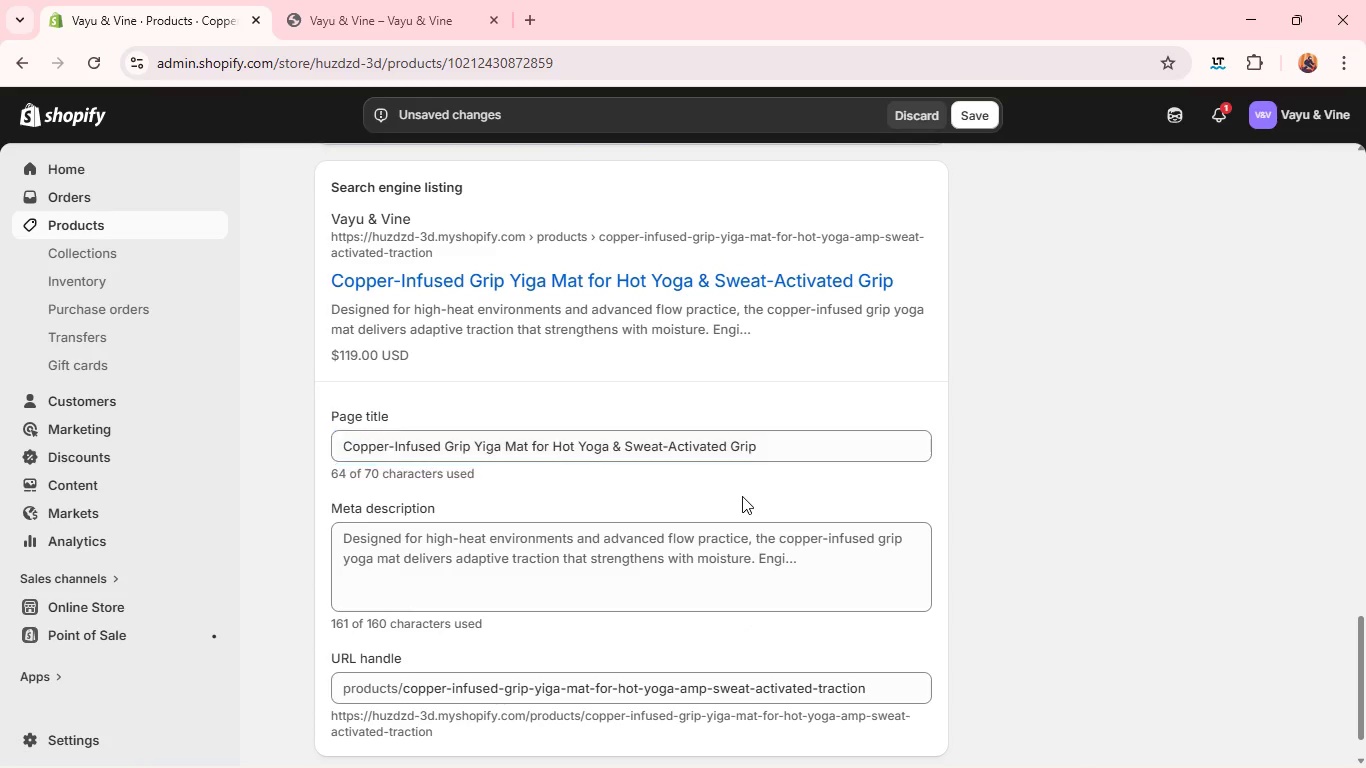 
double_click([742, 496])
 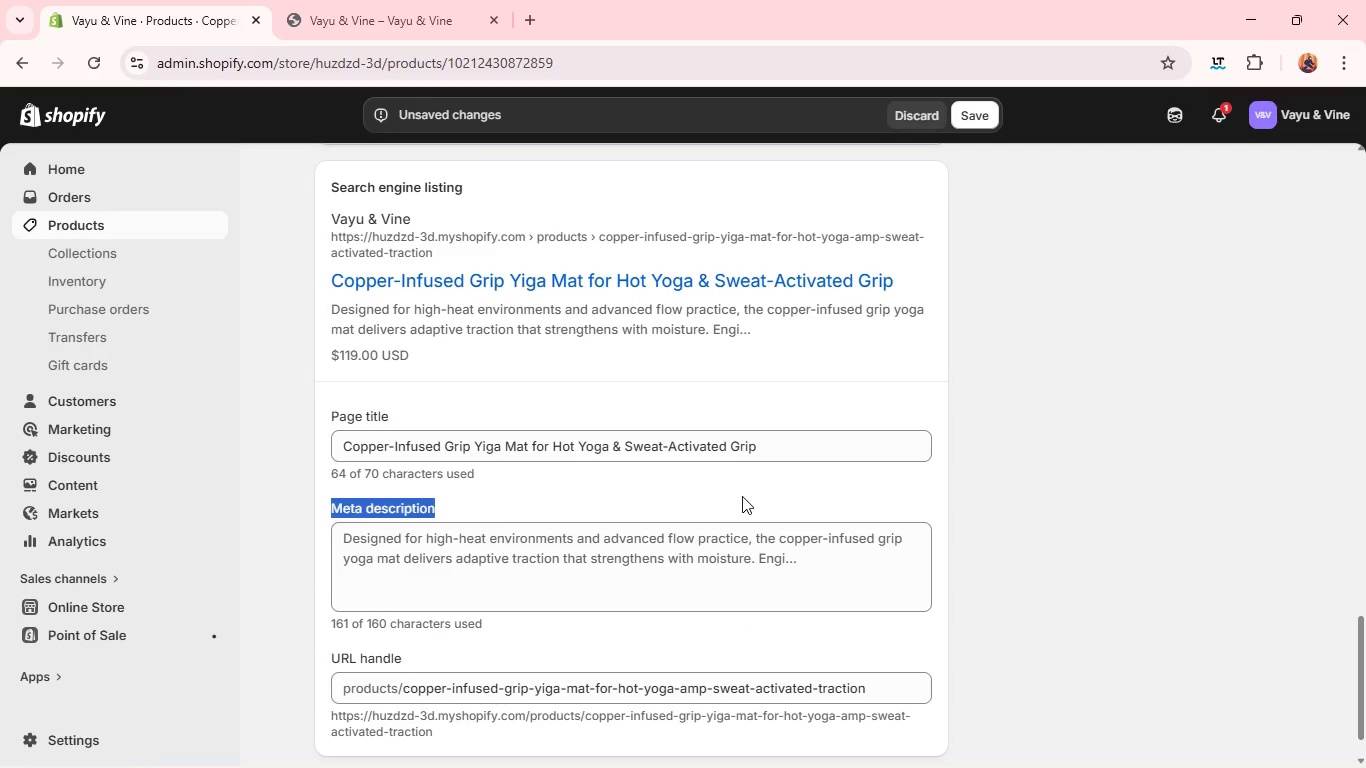 
triple_click([742, 496])
 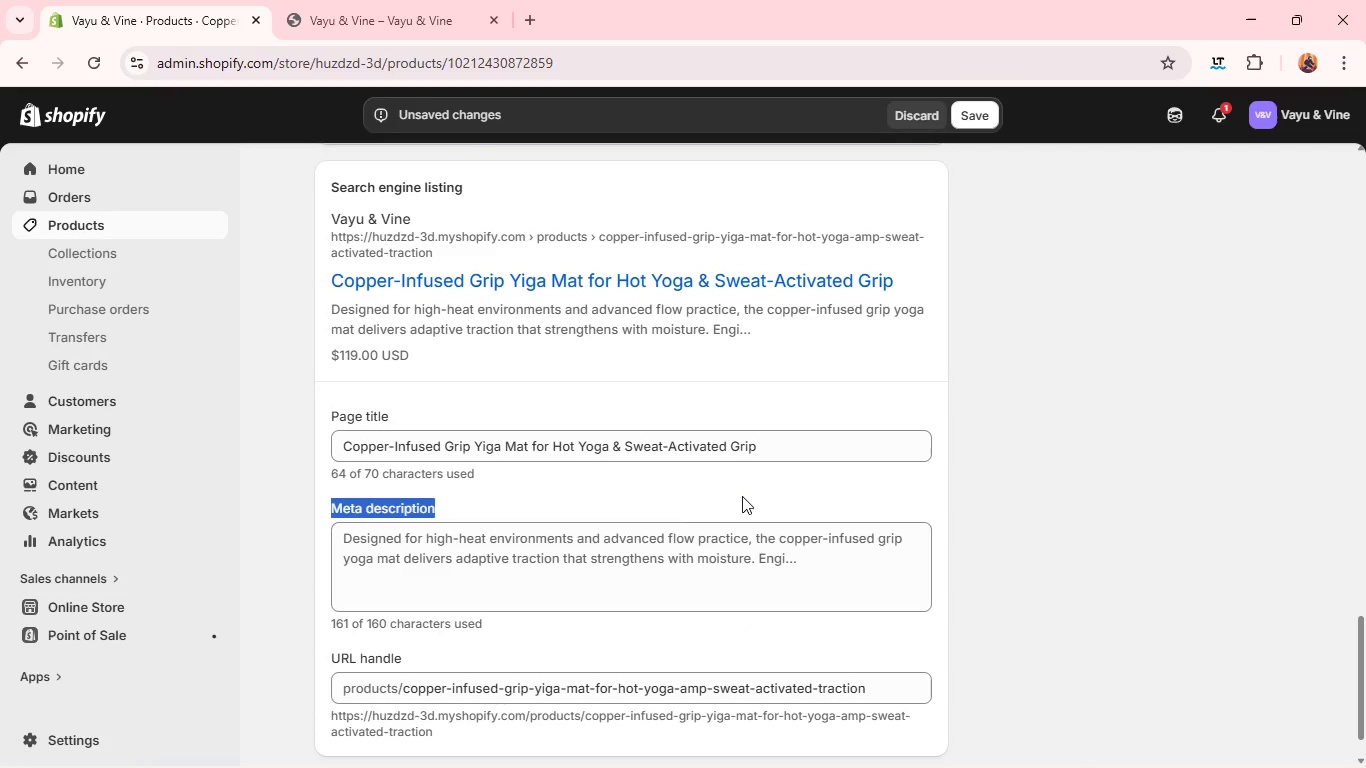 
triple_click([742, 496])
 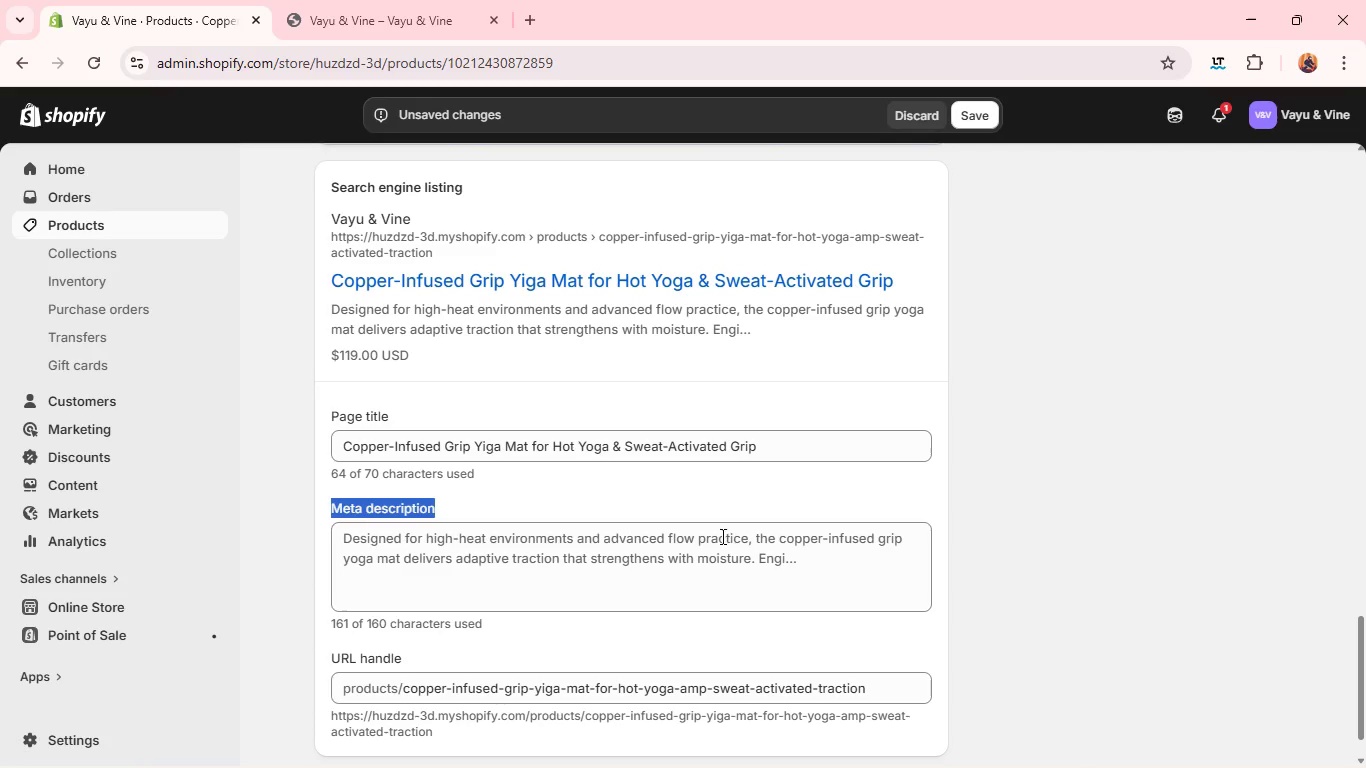 
triple_click([742, 496])
 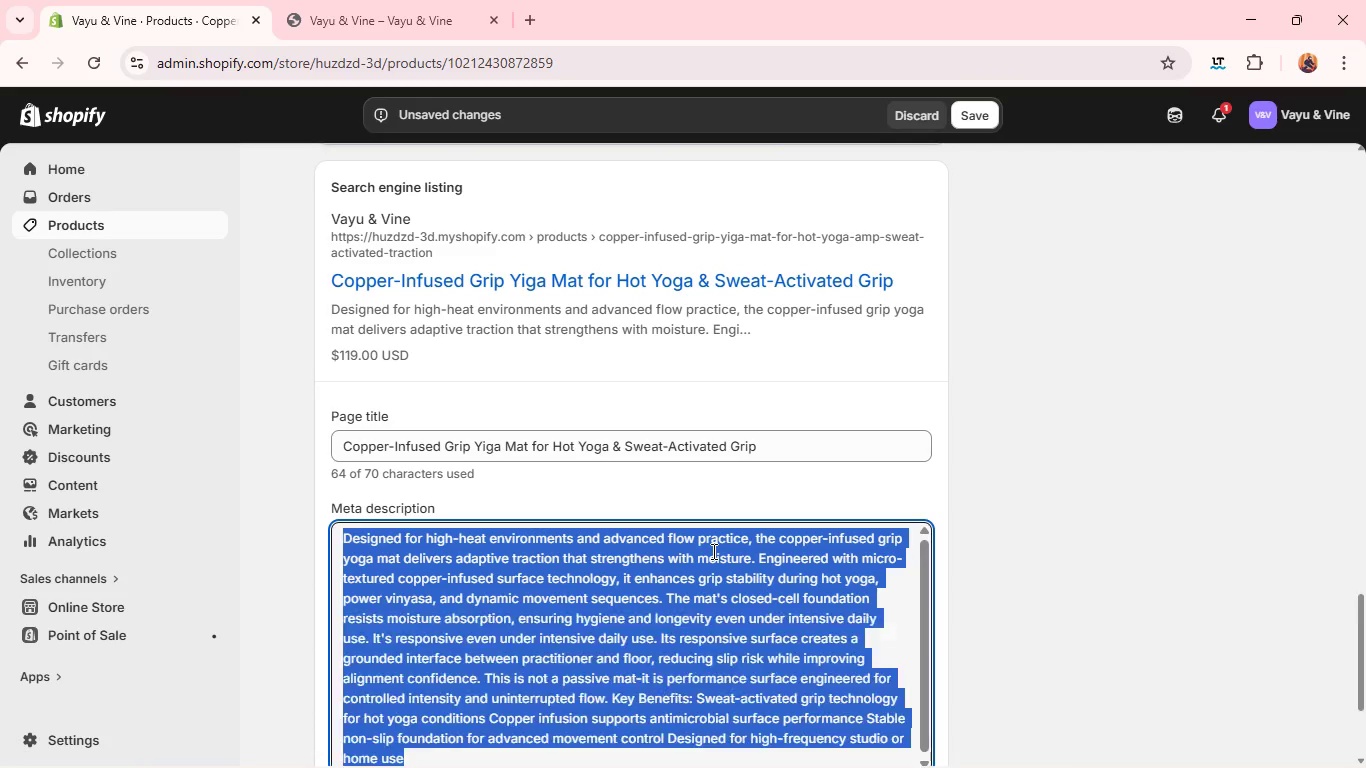 
double_click([712, 551])
 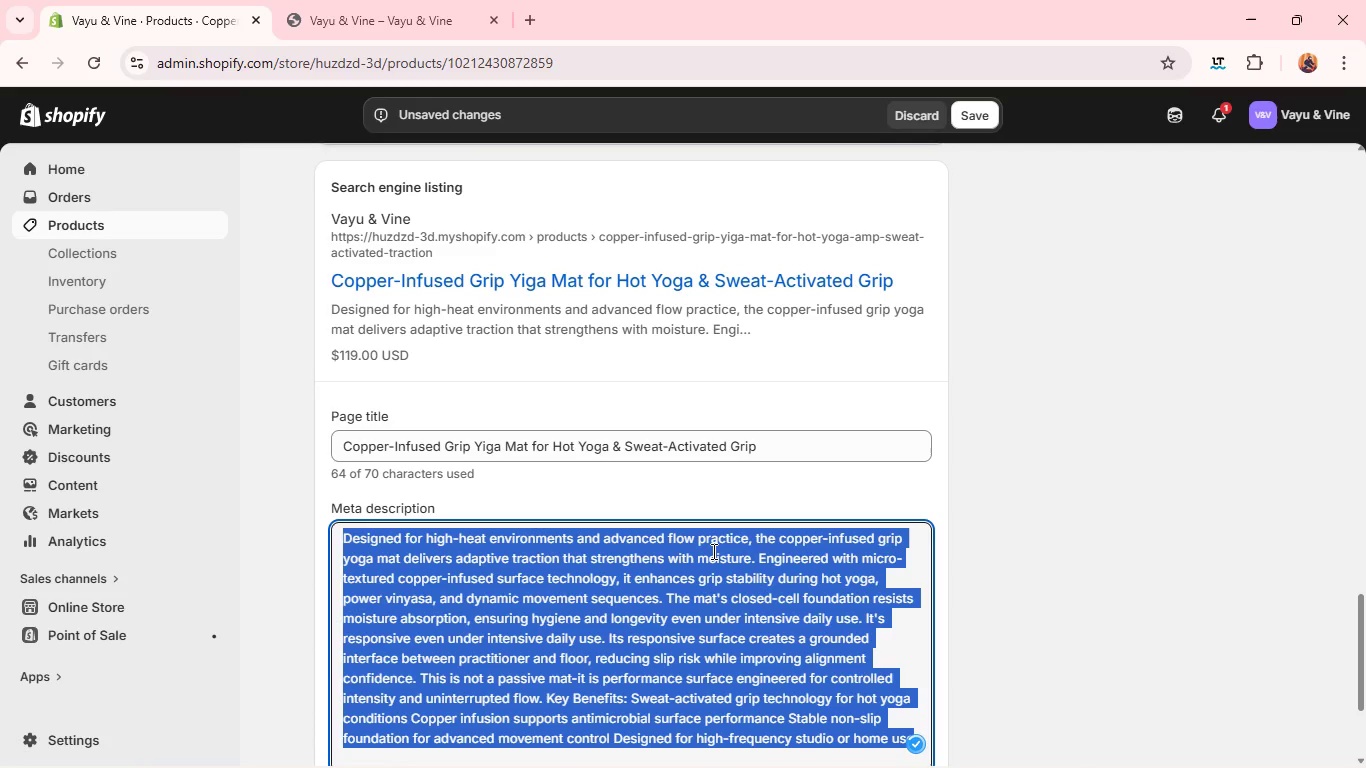 
triple_click([712, 551])
 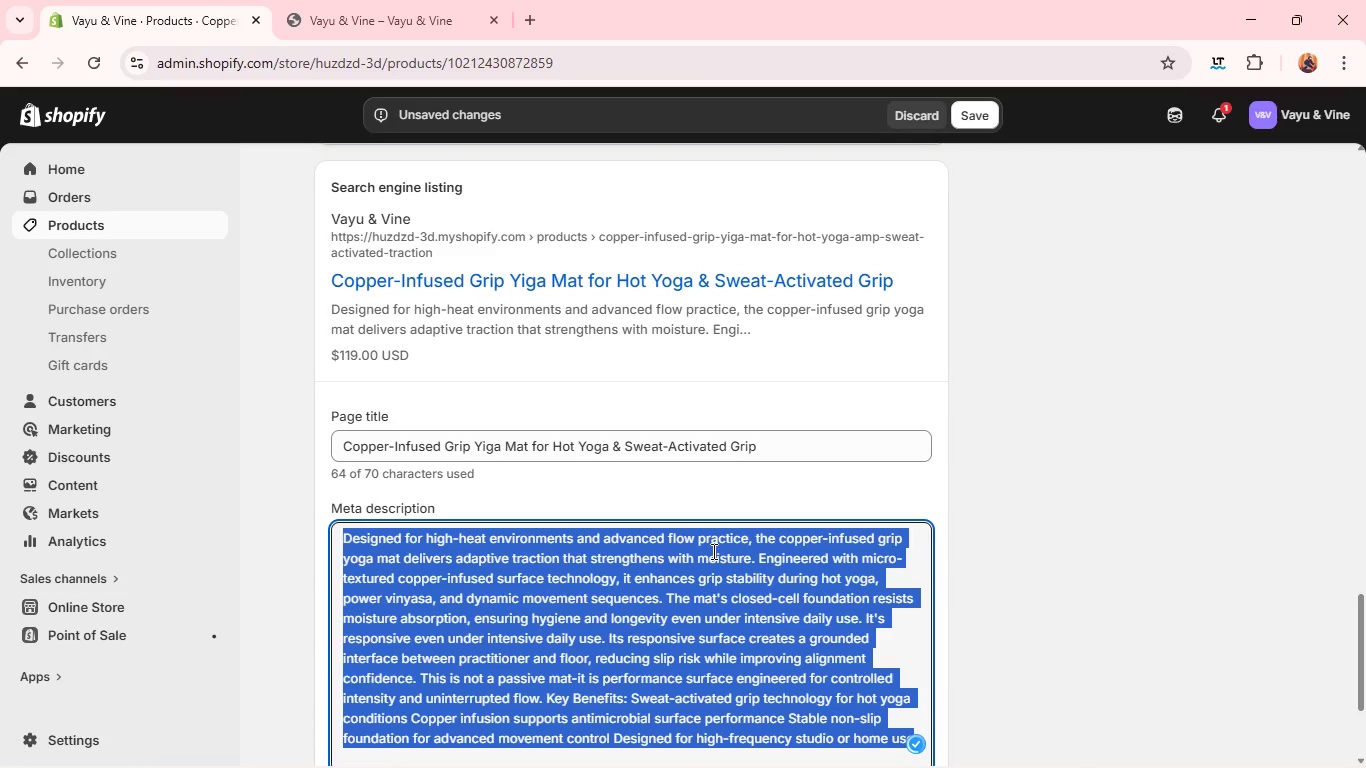 
triple_click([712, 551])
 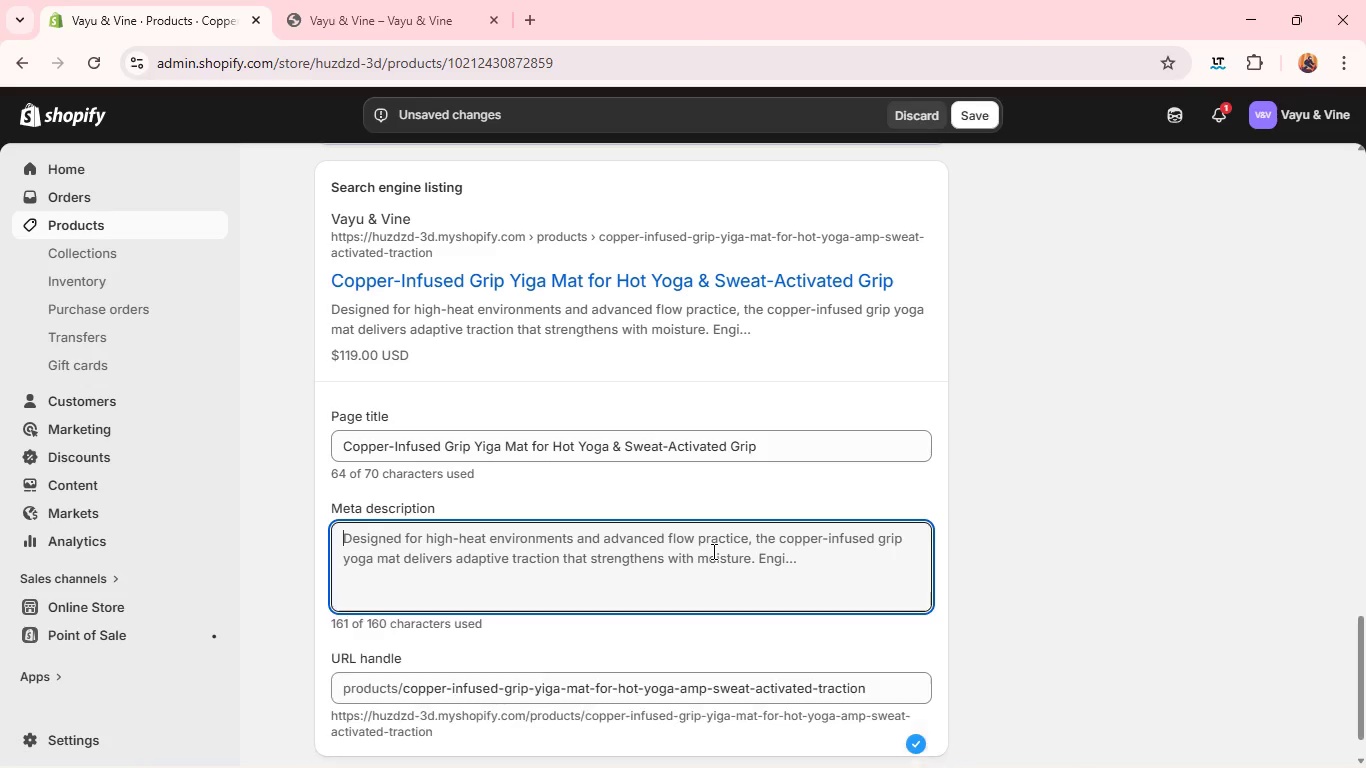 
key(Backspace)
type(Coop)
key(Backspace)
key(Backspace)
type(pper-infused yoga mat with swee)
key(Backspace)
type(at-activated grip technology for hot yoga, stability control)
 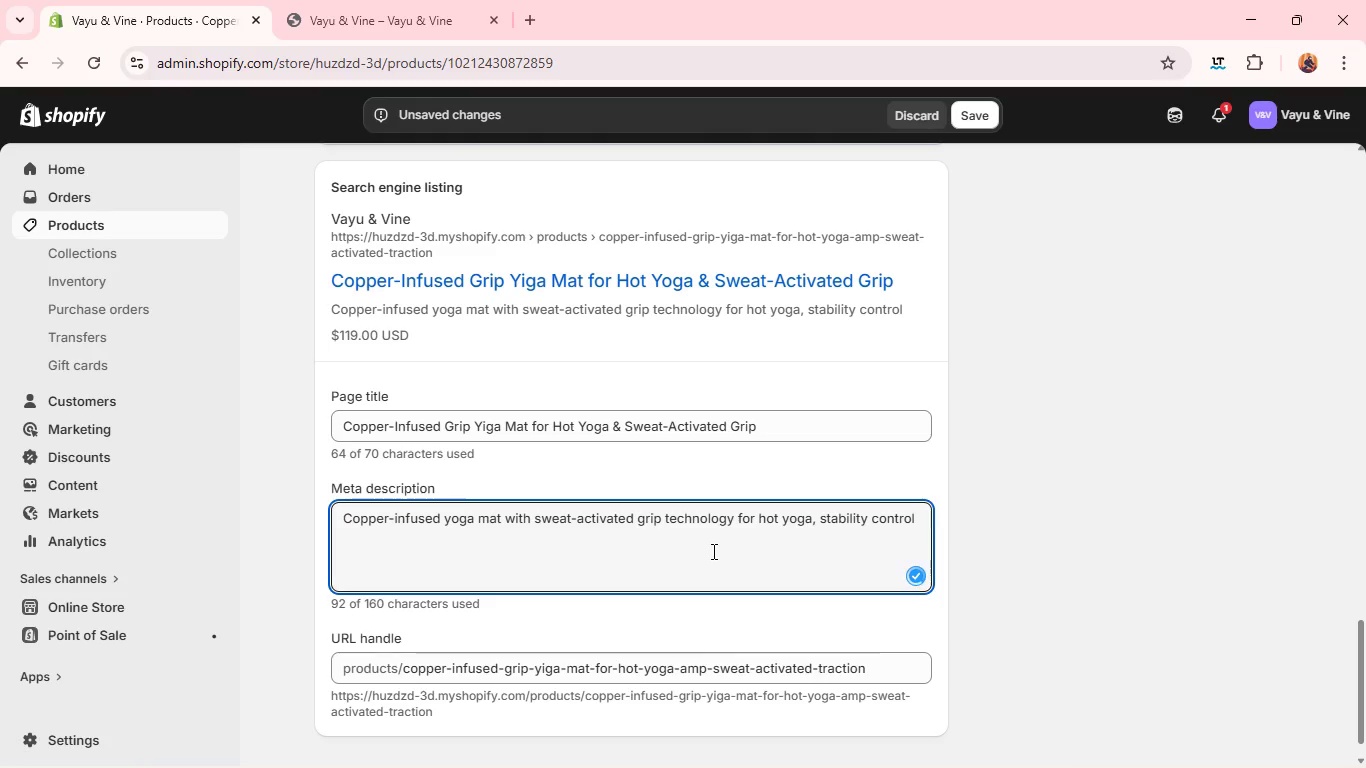 
wait(6.81)
 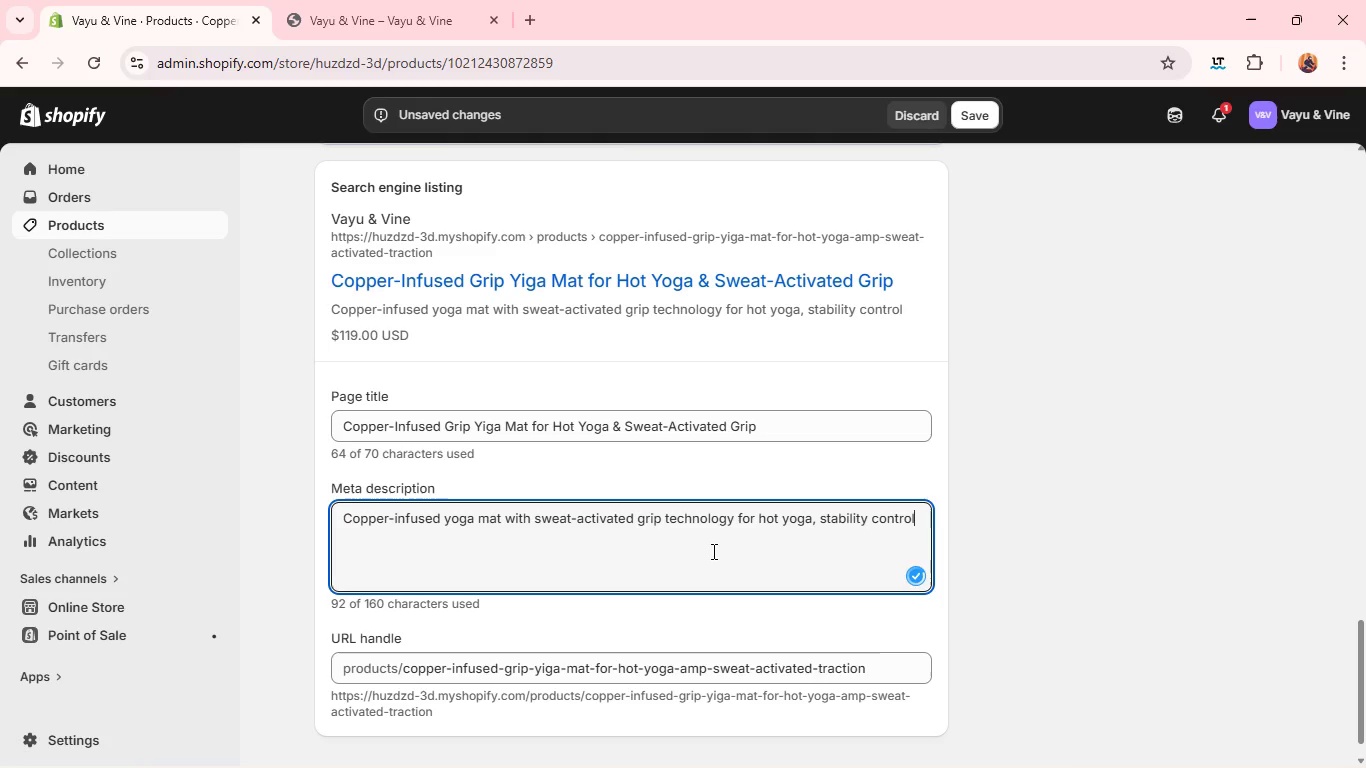 
type(, and antimicrobial performance in high-intensity practical)
key(Backspace)
key(Backspace)
type(e. )
 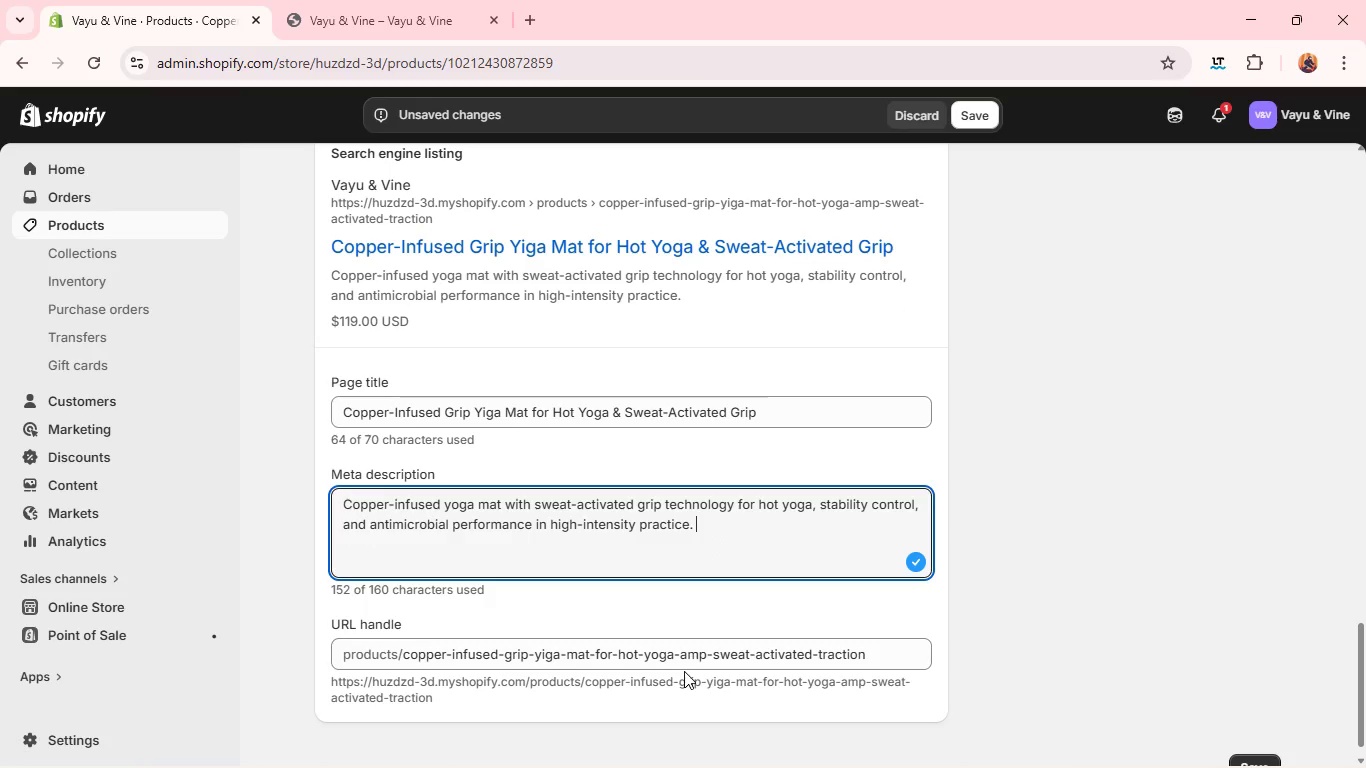 
wait(12.42)
 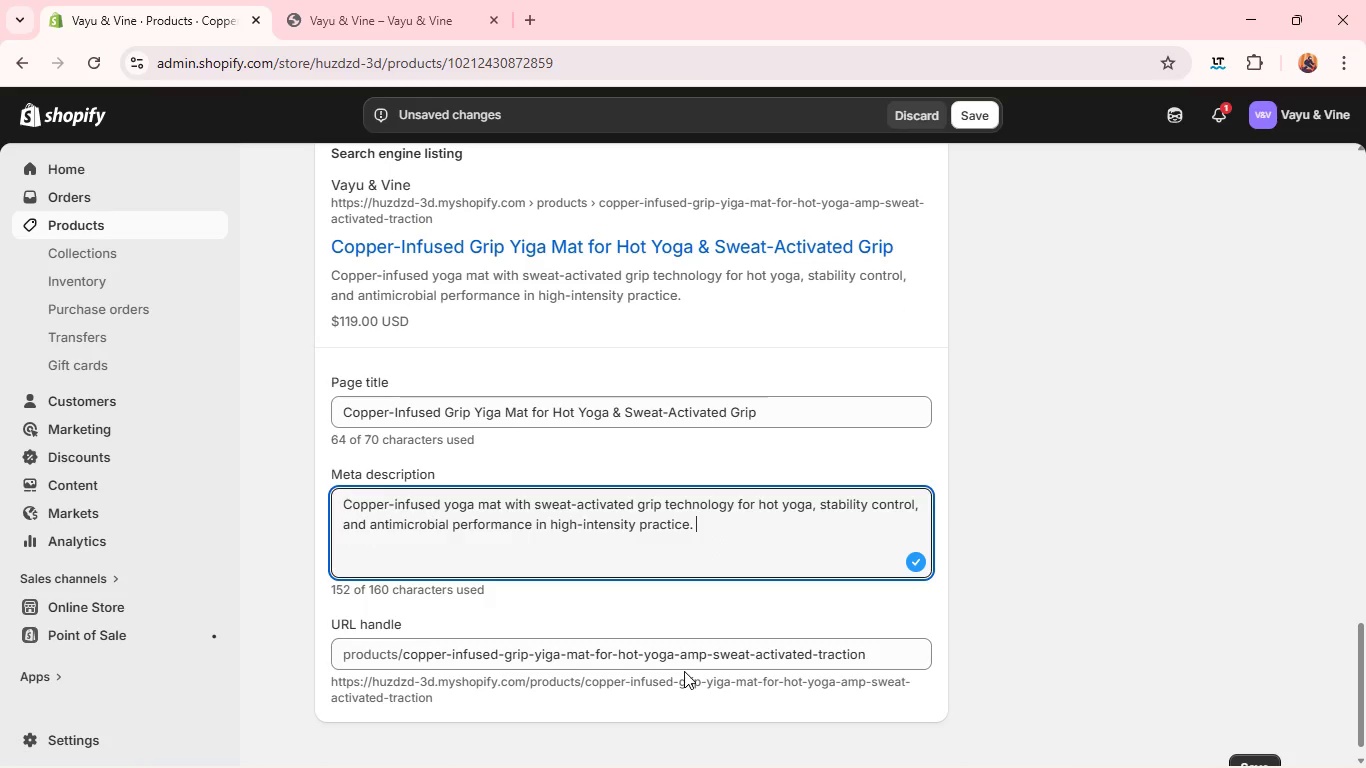 
double_click([615, 650])
 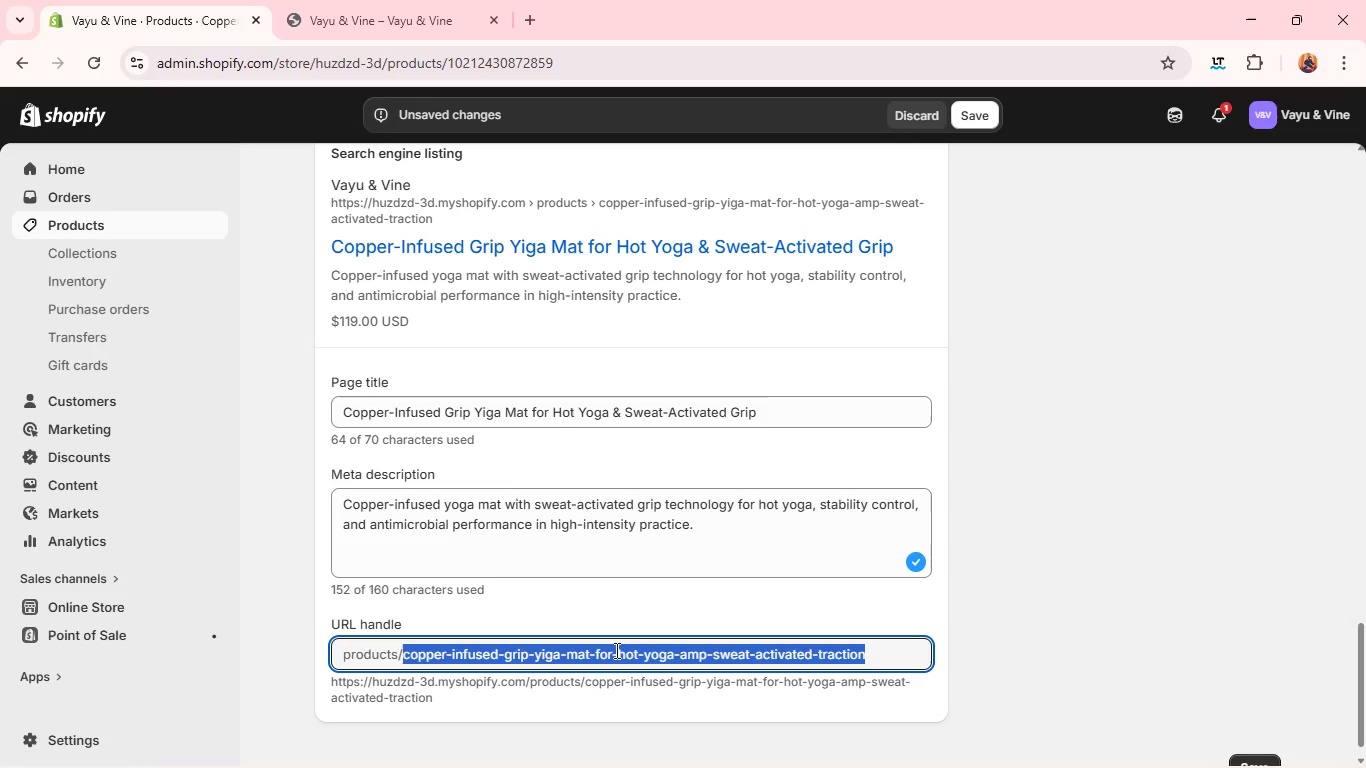 
triple_click([615, 650])
 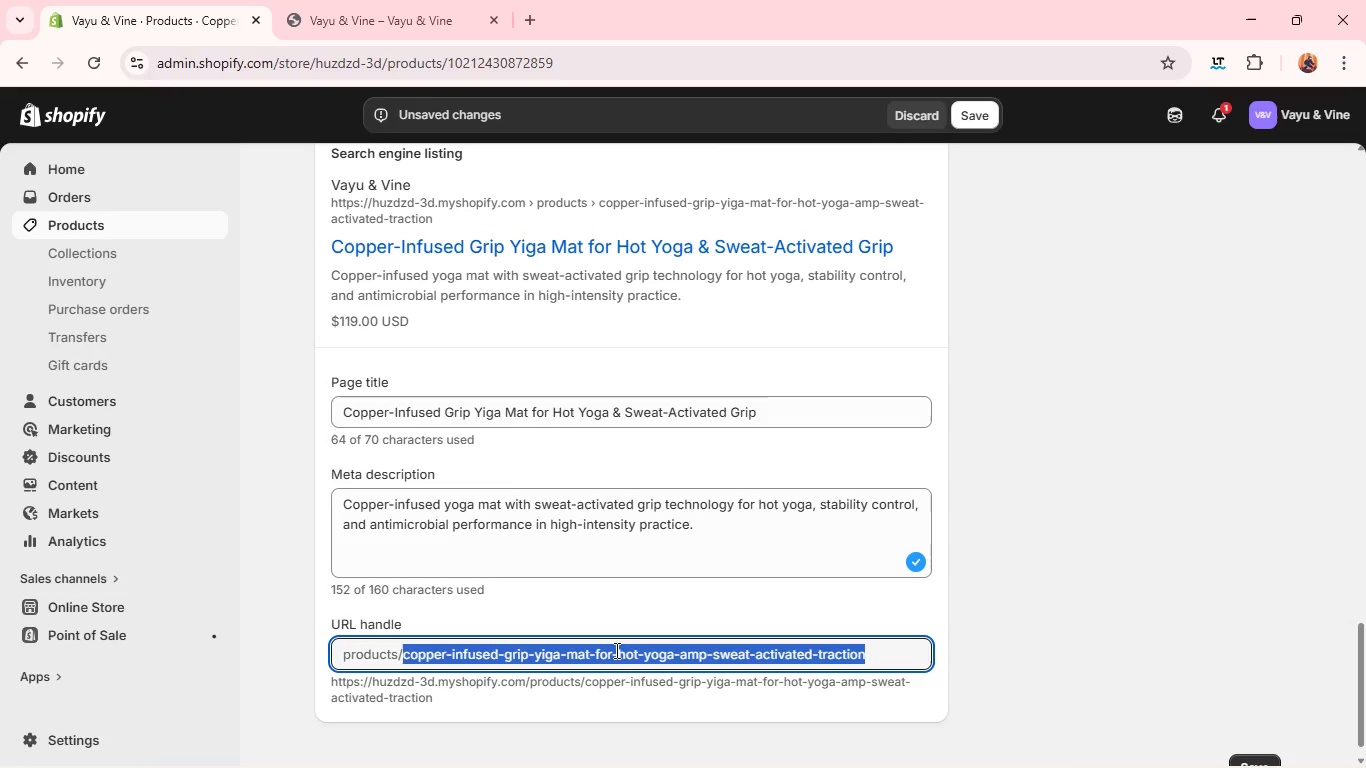 
triple_click([615, 650])
 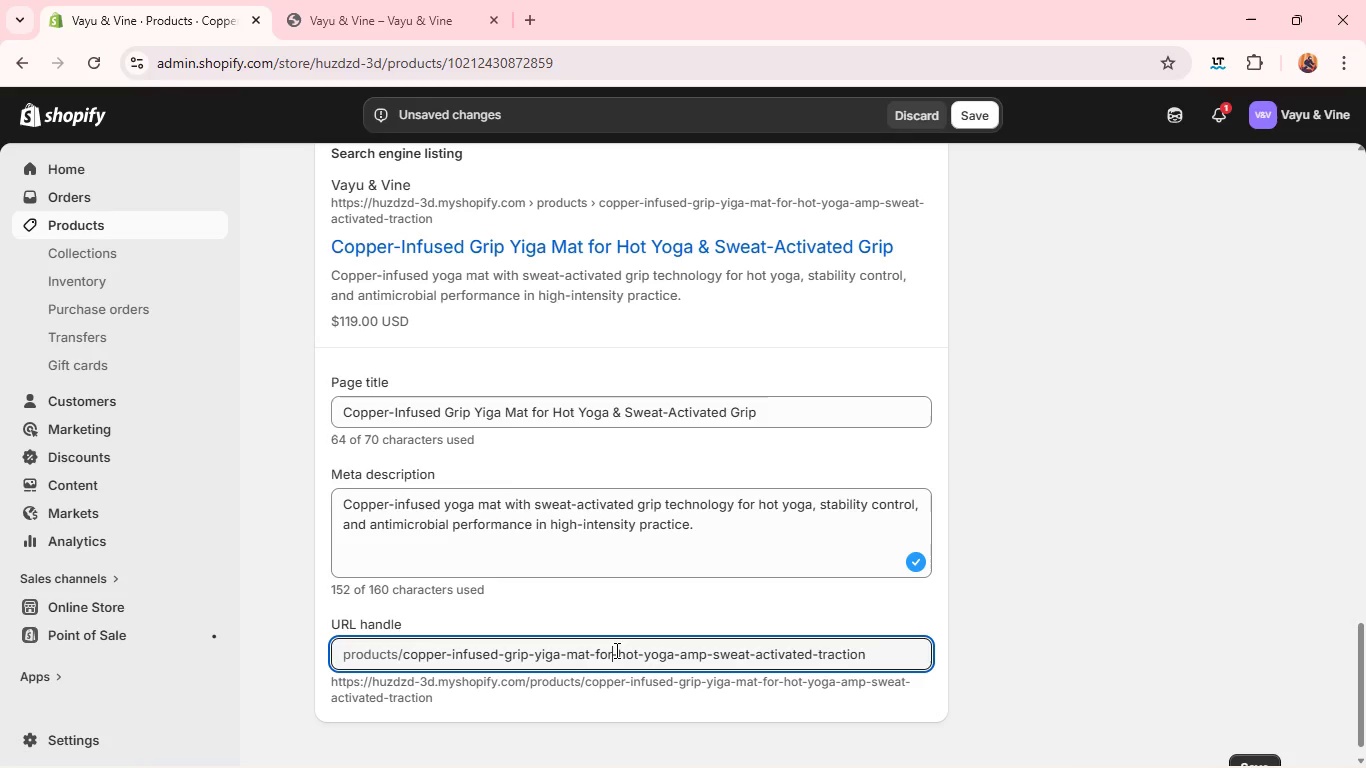 
left_click([615, 650])
 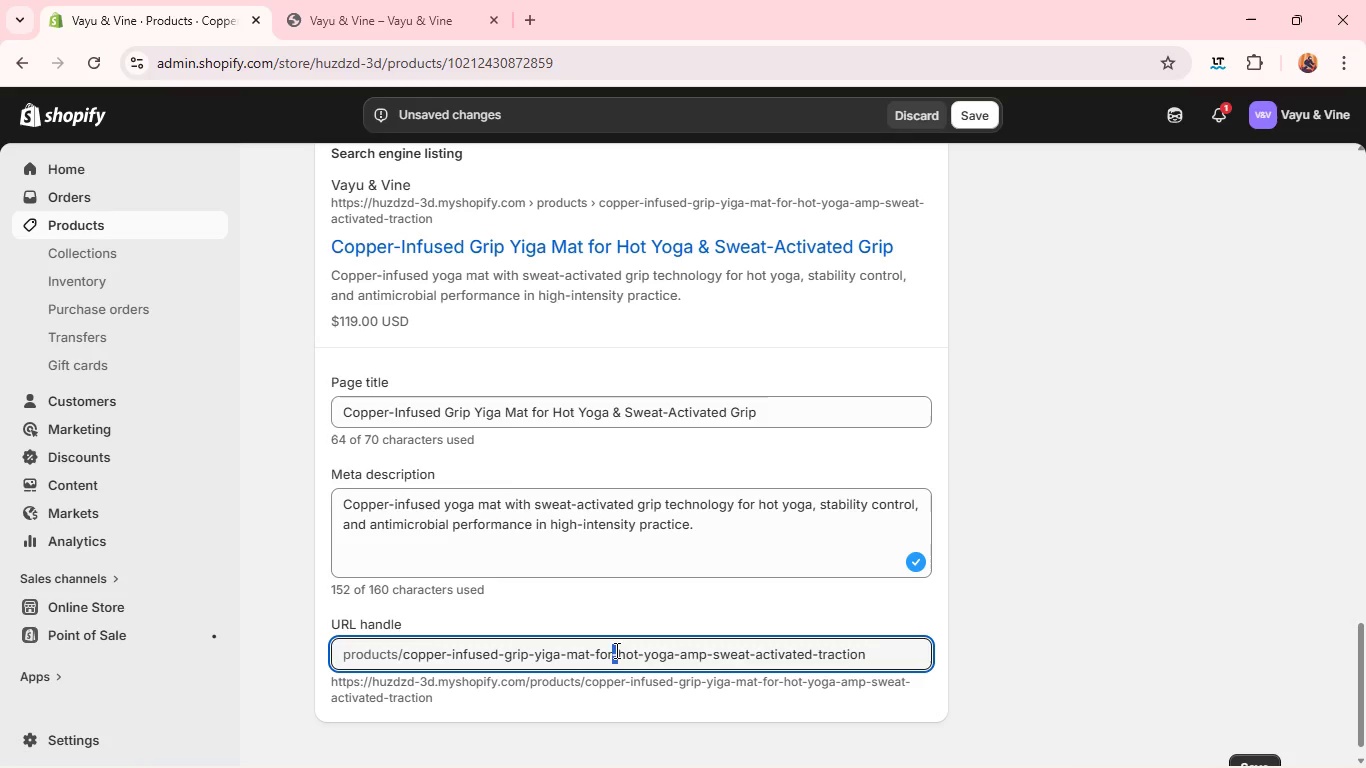 
double_click([615, 650])
 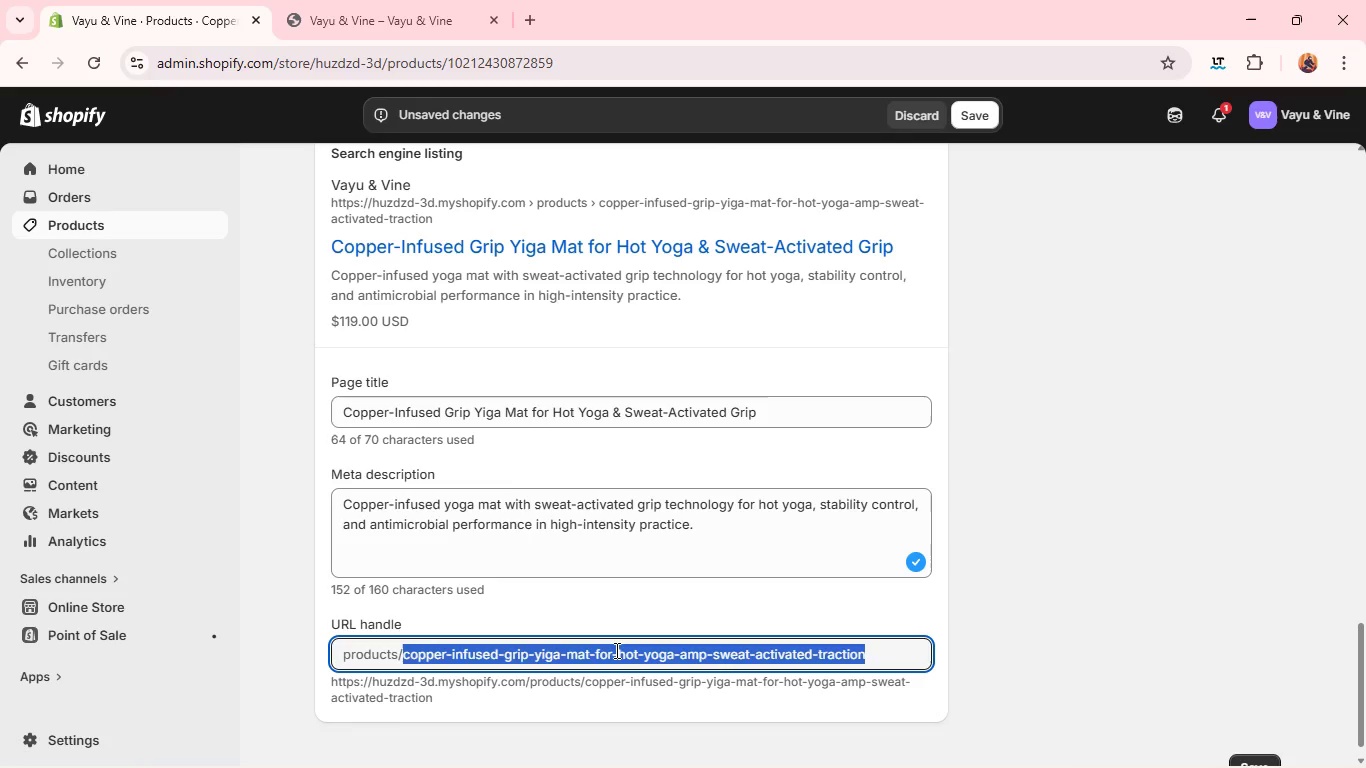 
triple_click([615, 650])
 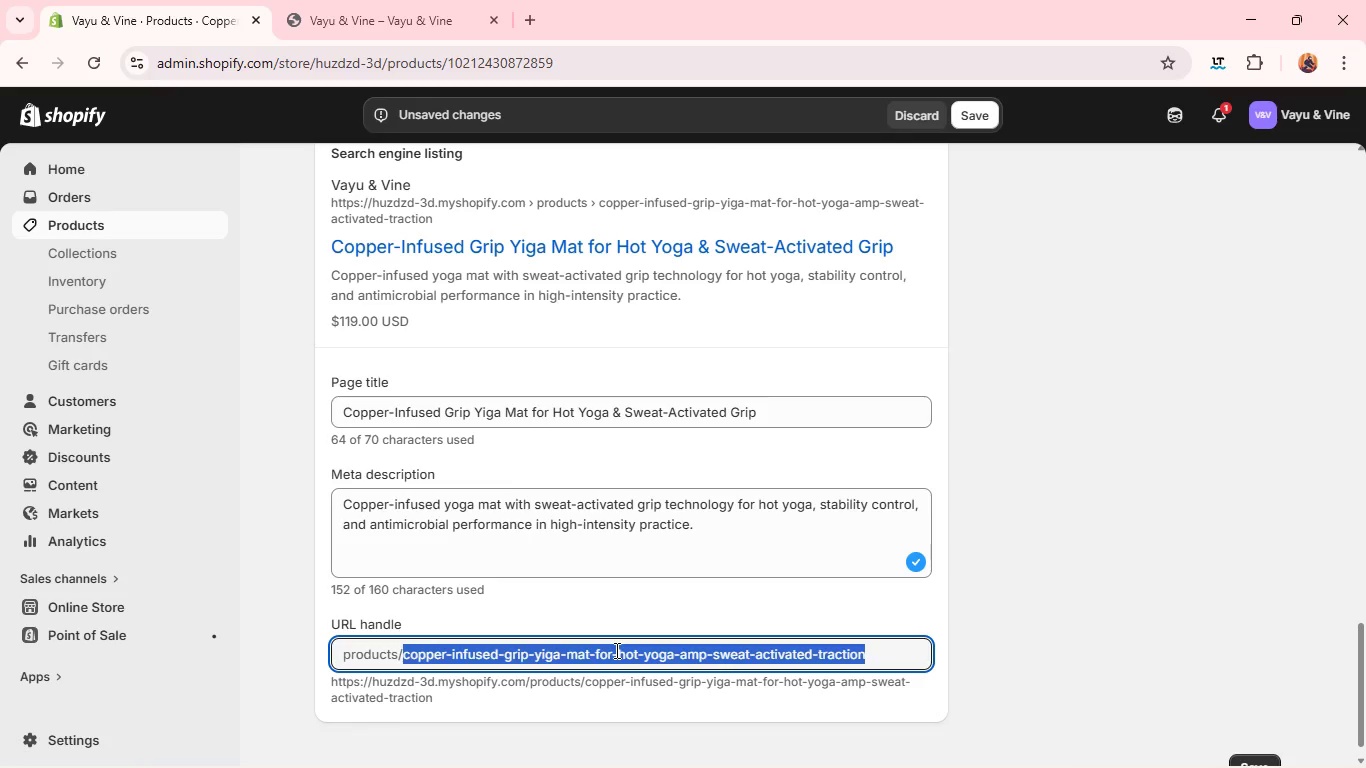 
triple_click([615, 650])
 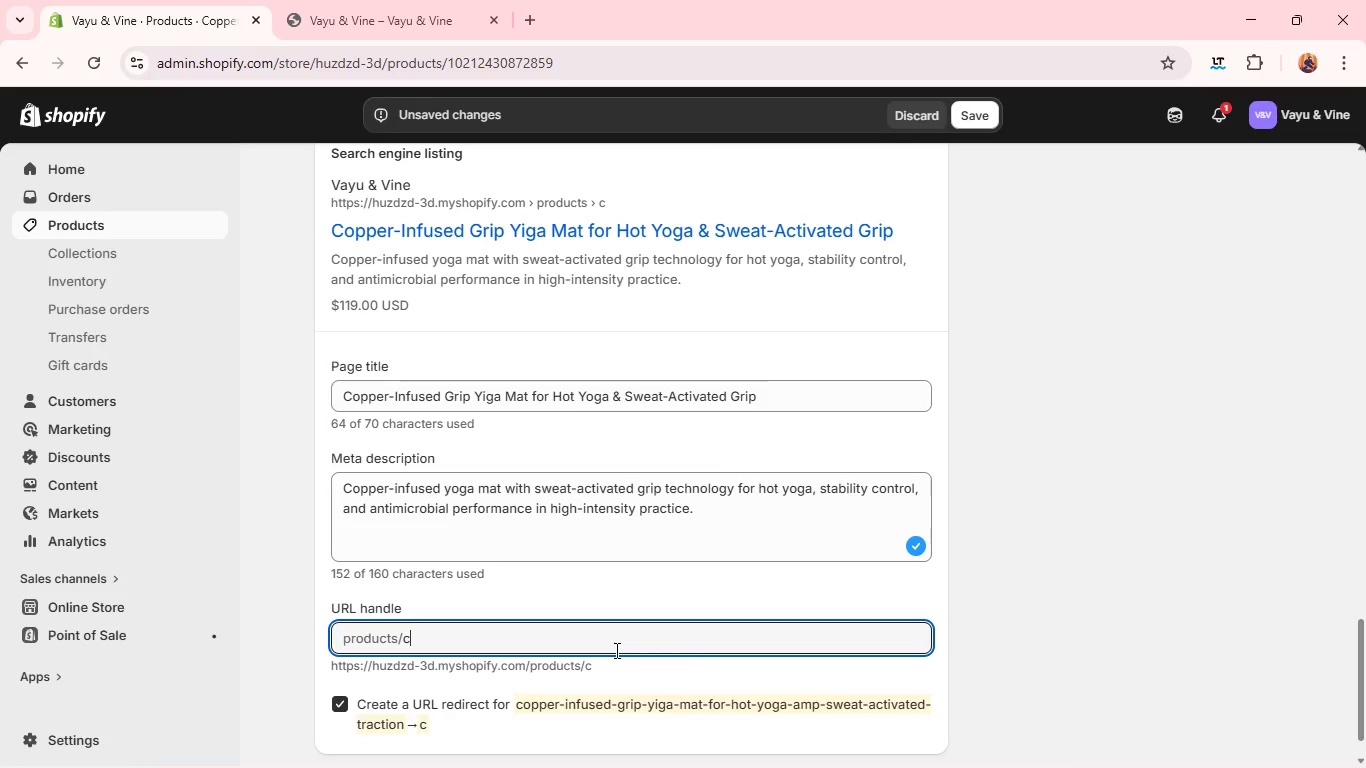 
type(copper=)
key(Backspace)
type(-infused-hot-yoga-grip-mat)
 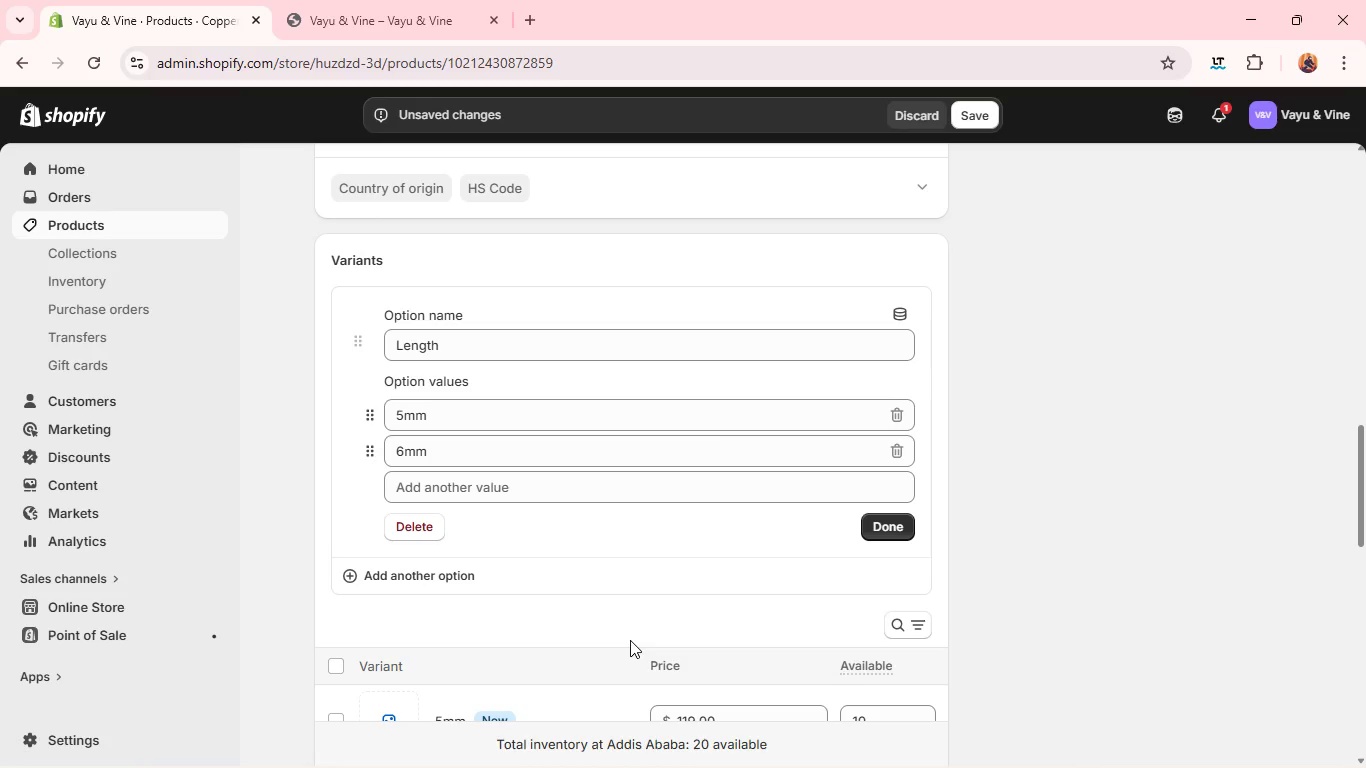 
wait(16.0)
 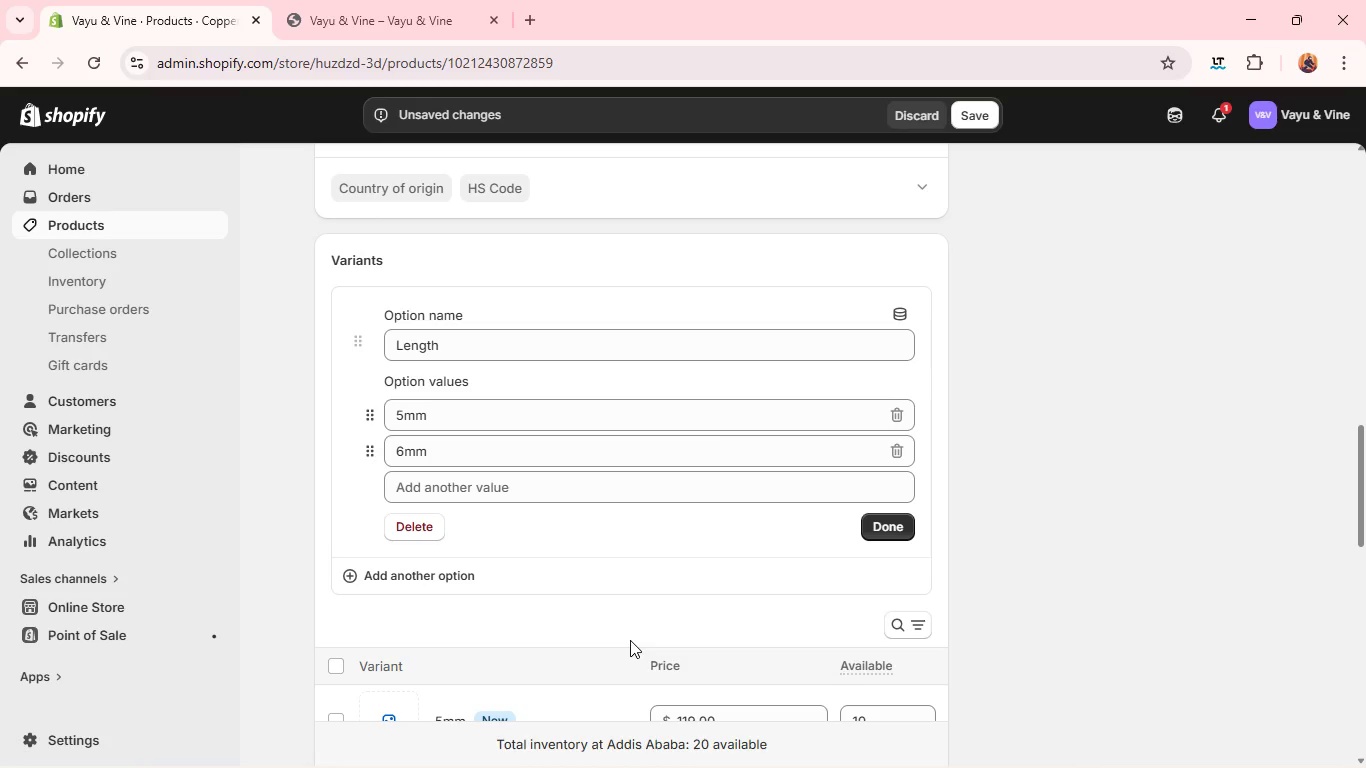 
left_click([1018, 506])
 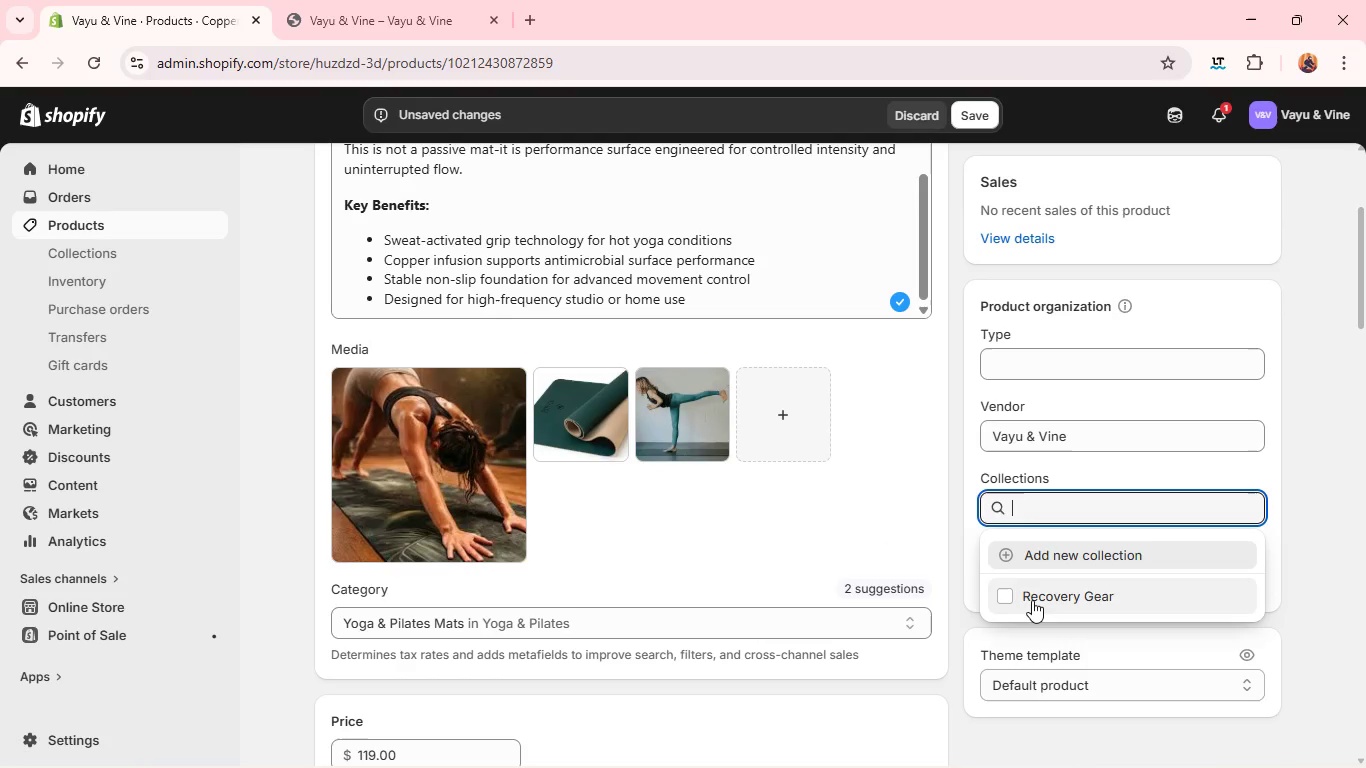 
left_click([1032, 600])
 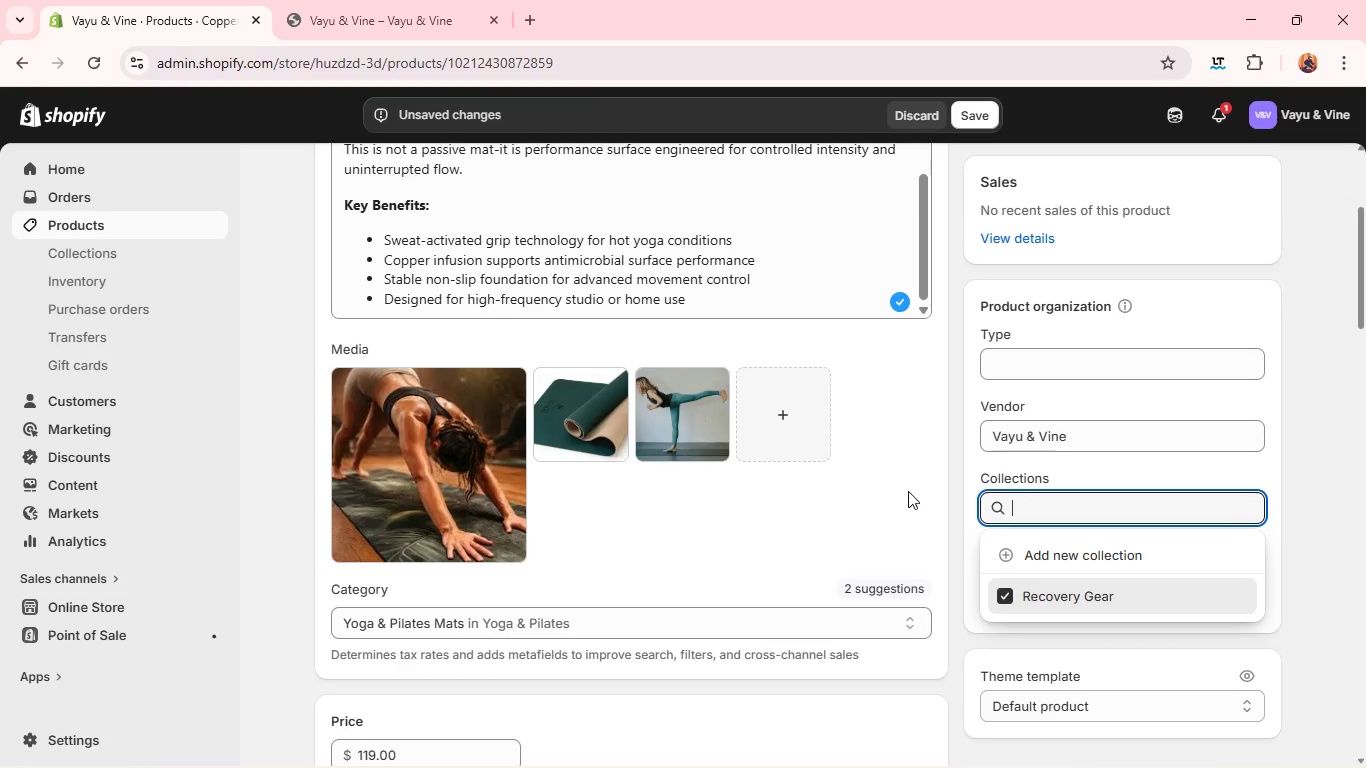 
left_click([908, 491])
 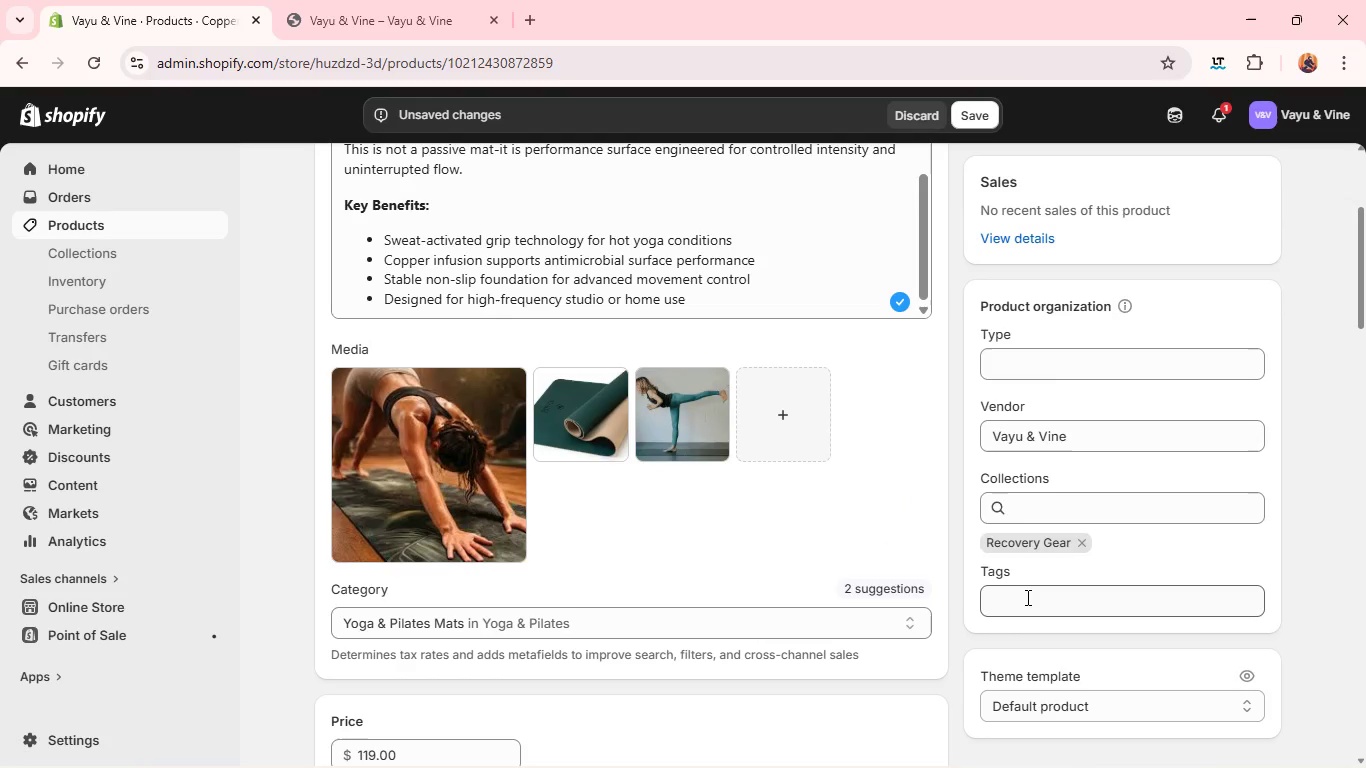 
left_click([1026, 597])
 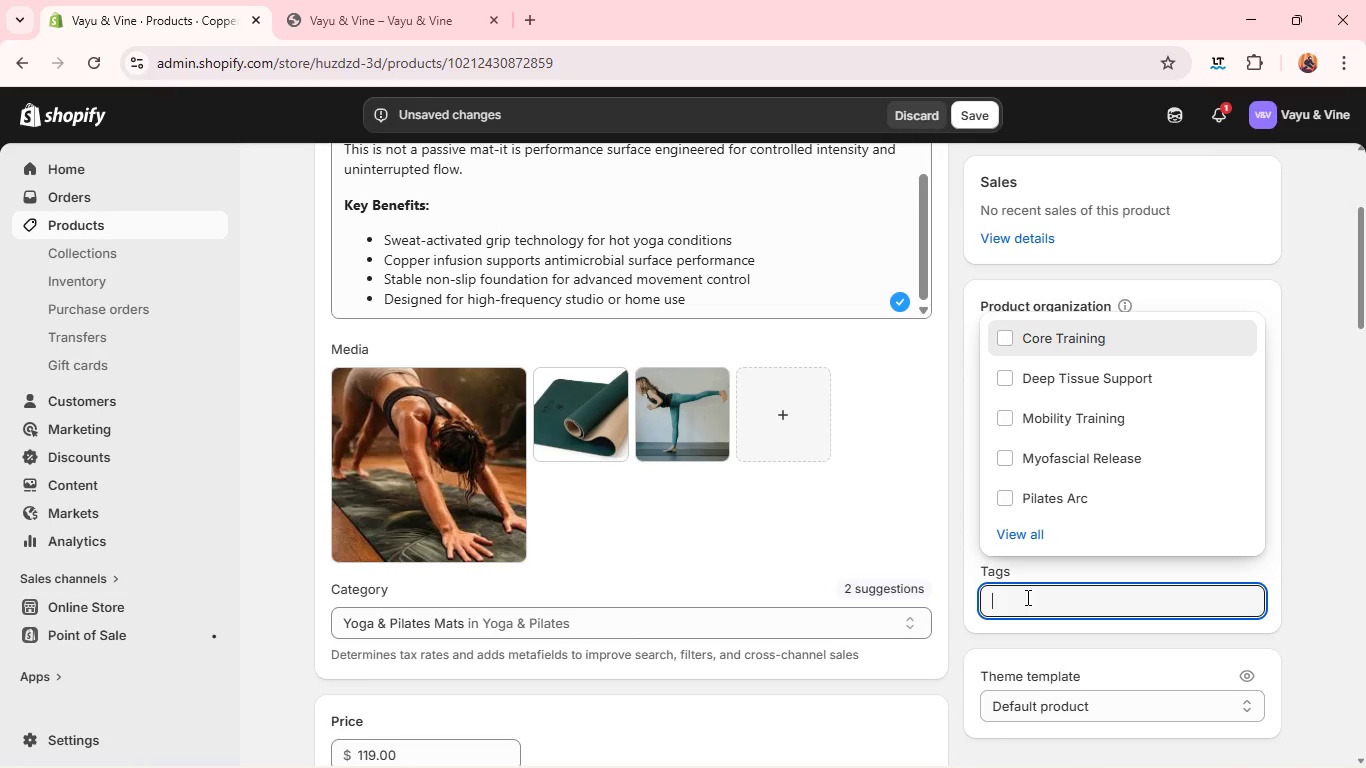 
type(Hot Yoga Mat)
 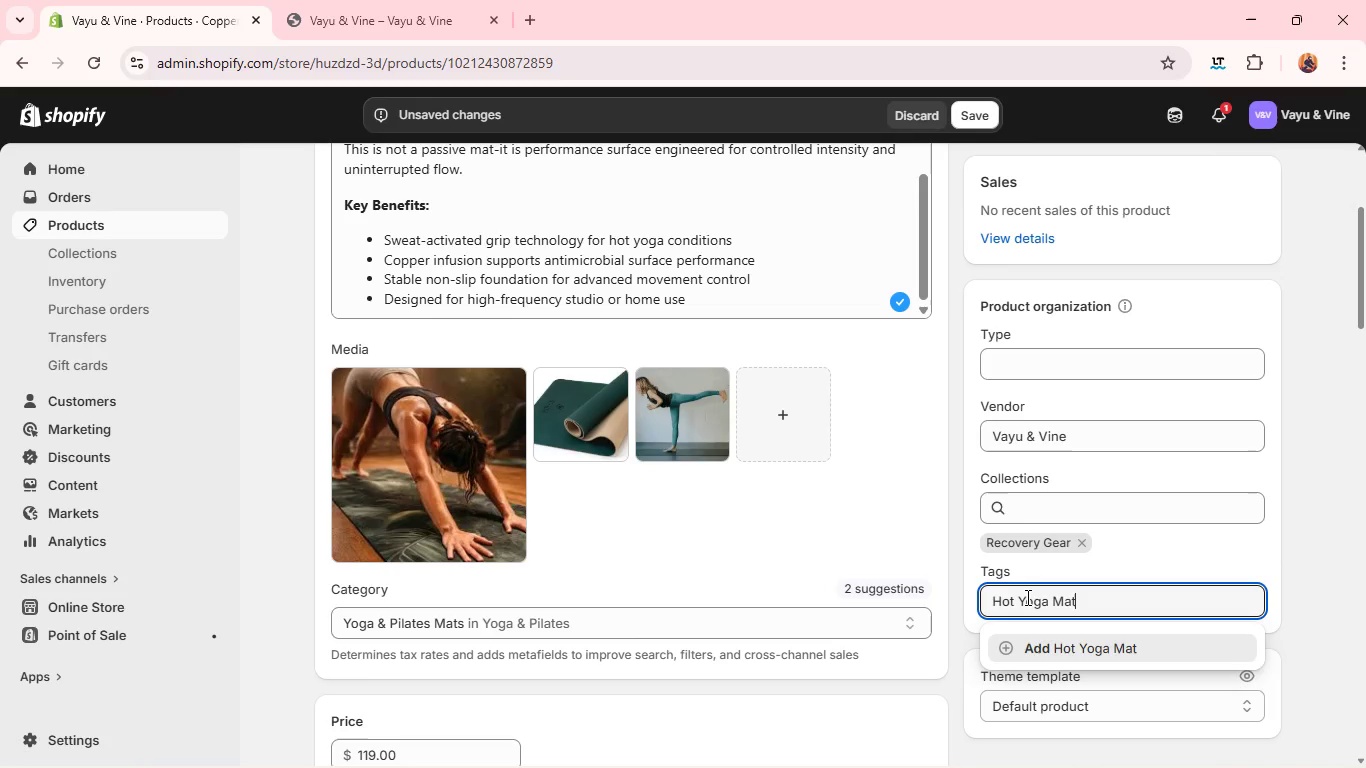 
key(Enter)
 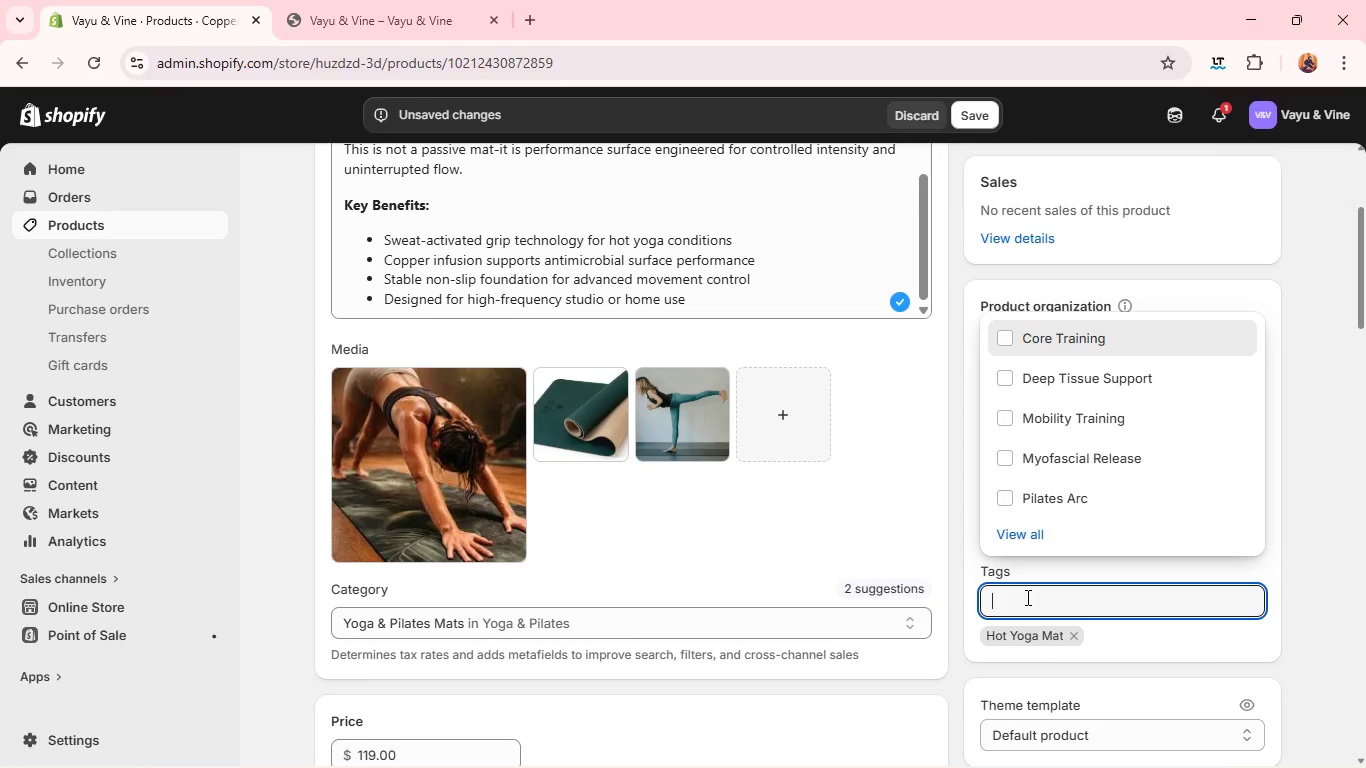 
type(Grip YOga May)
key(Backspace)
type(t)
 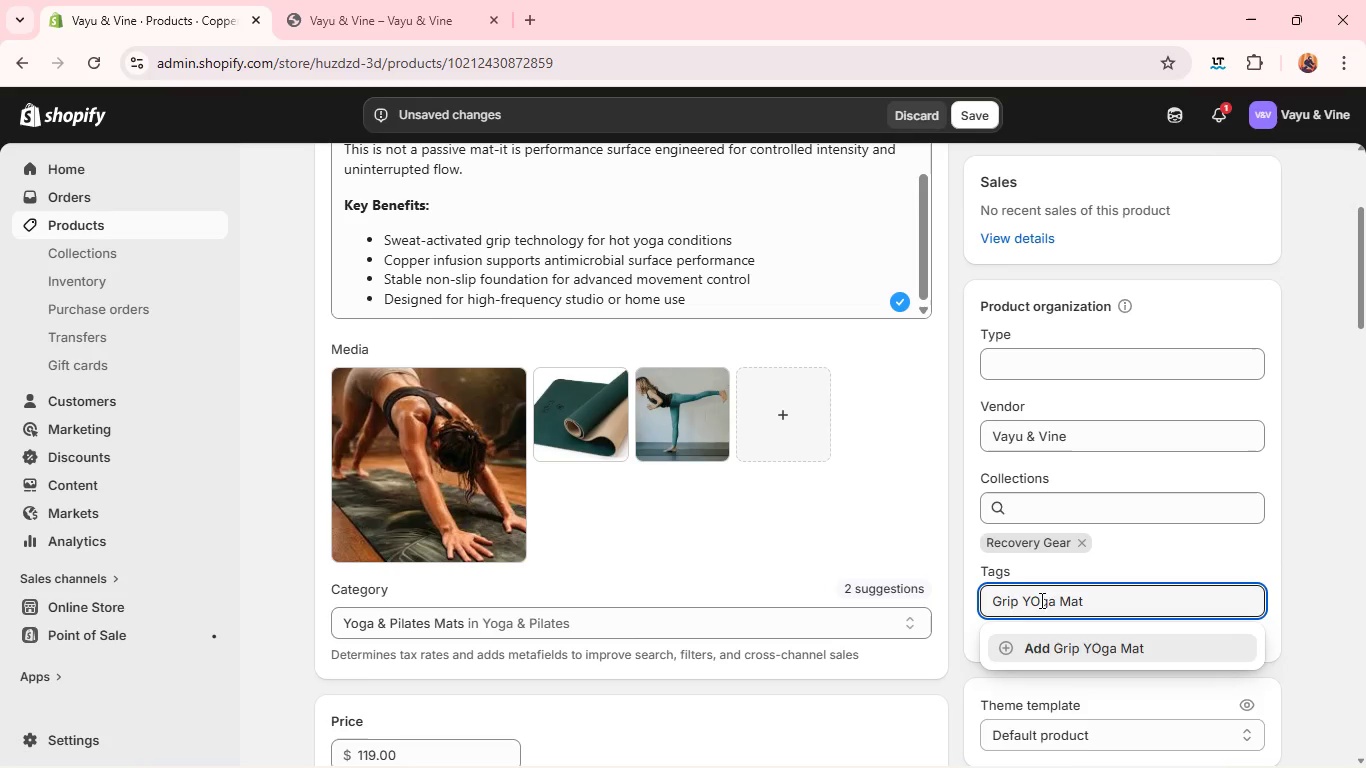 
left_click([1042, 600])
 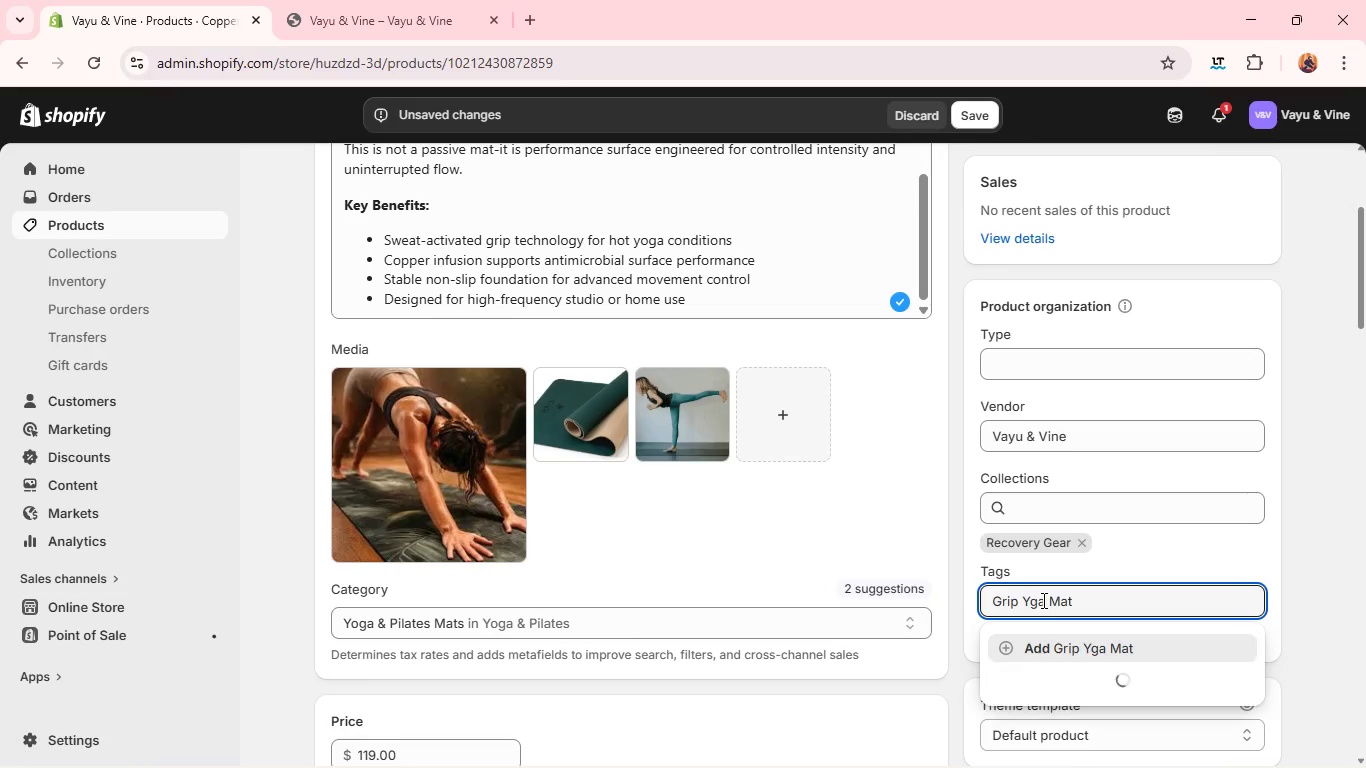 
key(Backspace)
 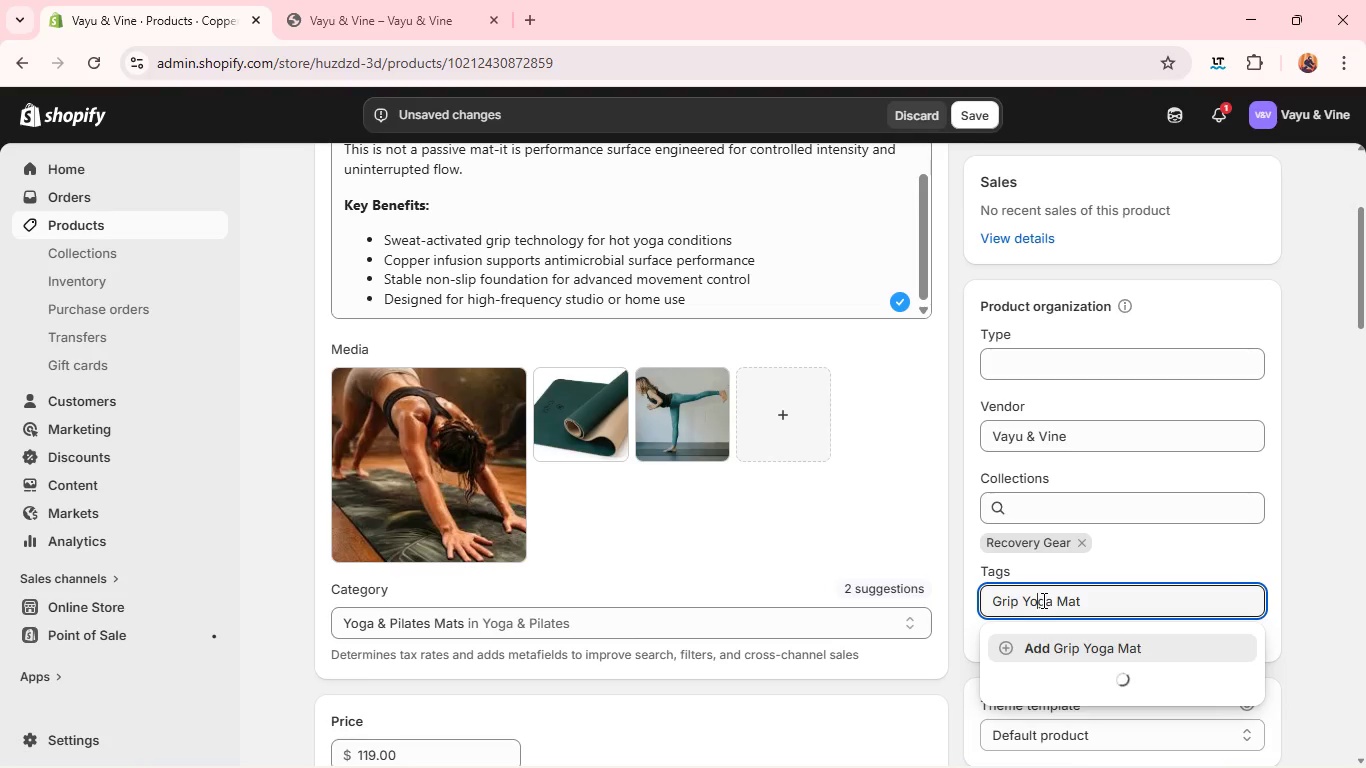 
key(O)
 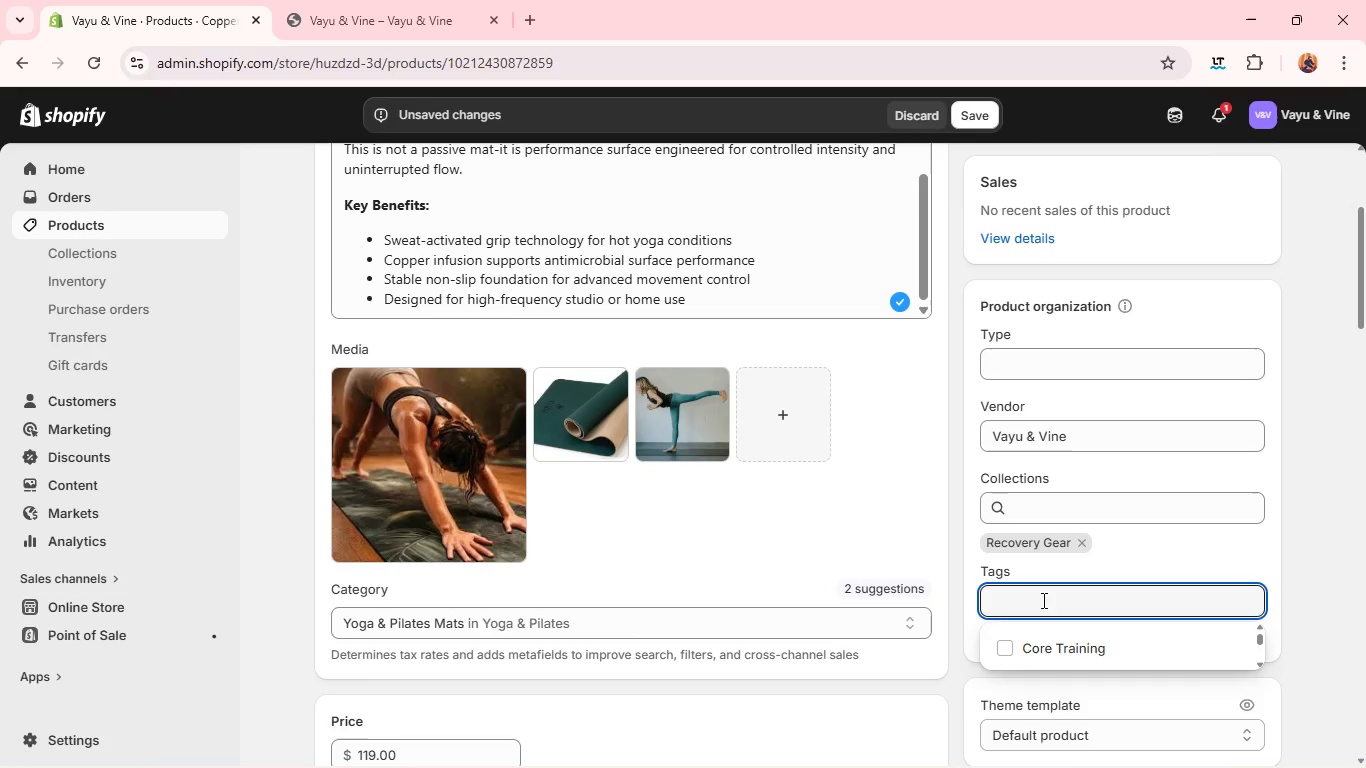 
key(Enter)
 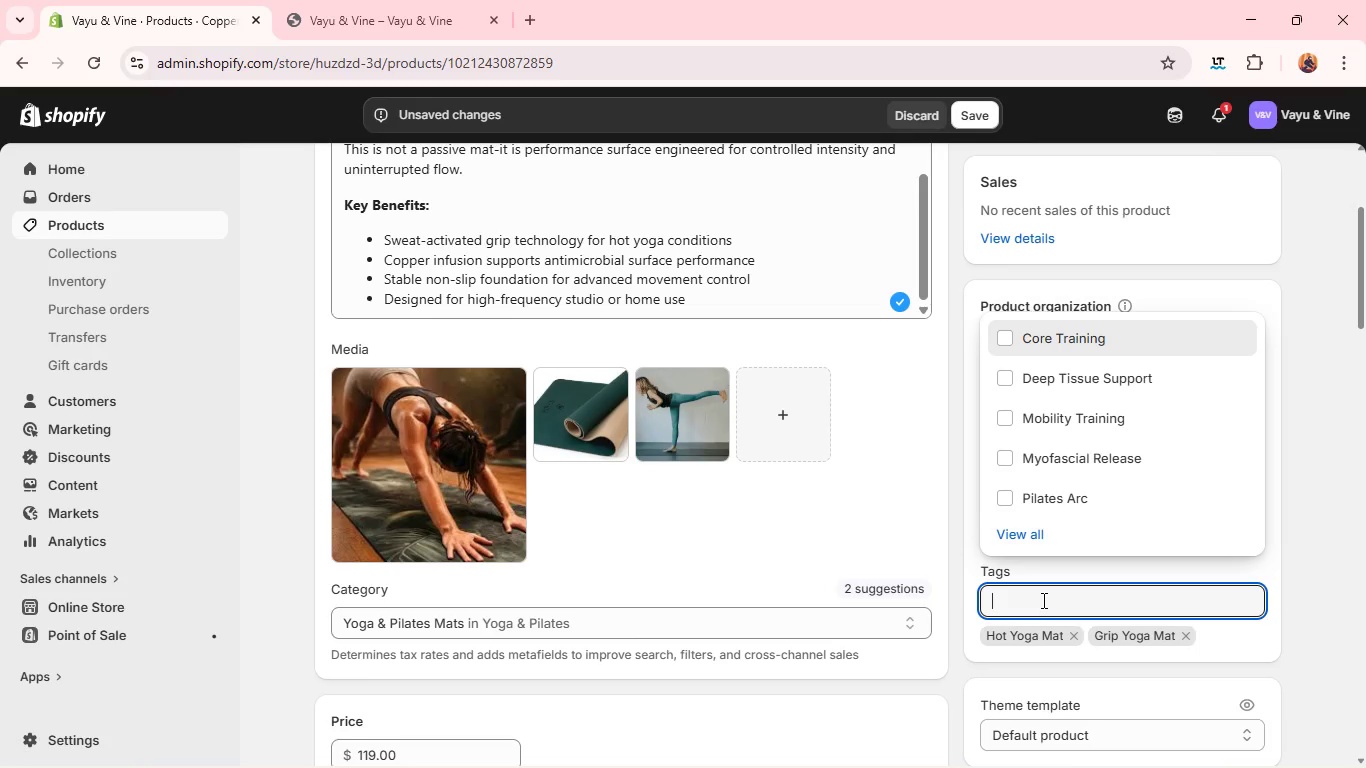 
type(Copper Infused Mat)
 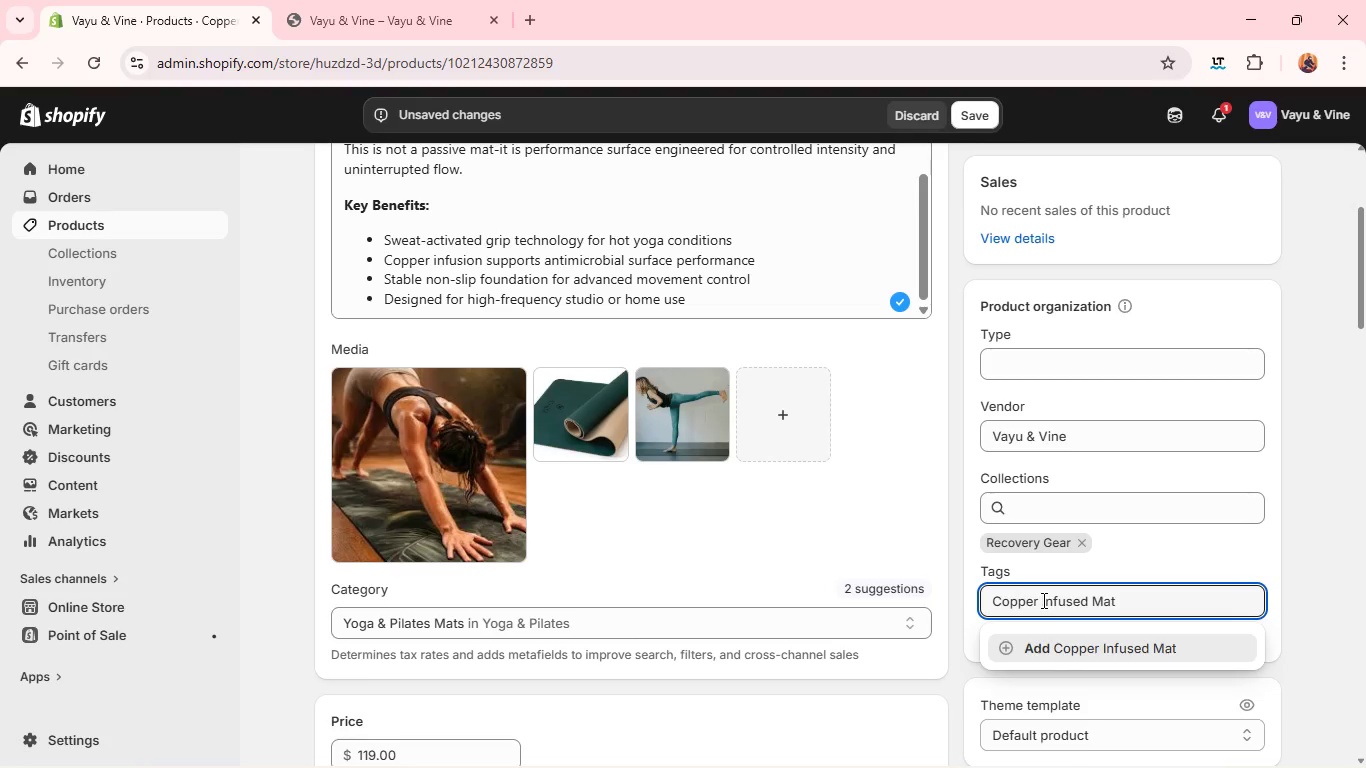 
key(Enter)
 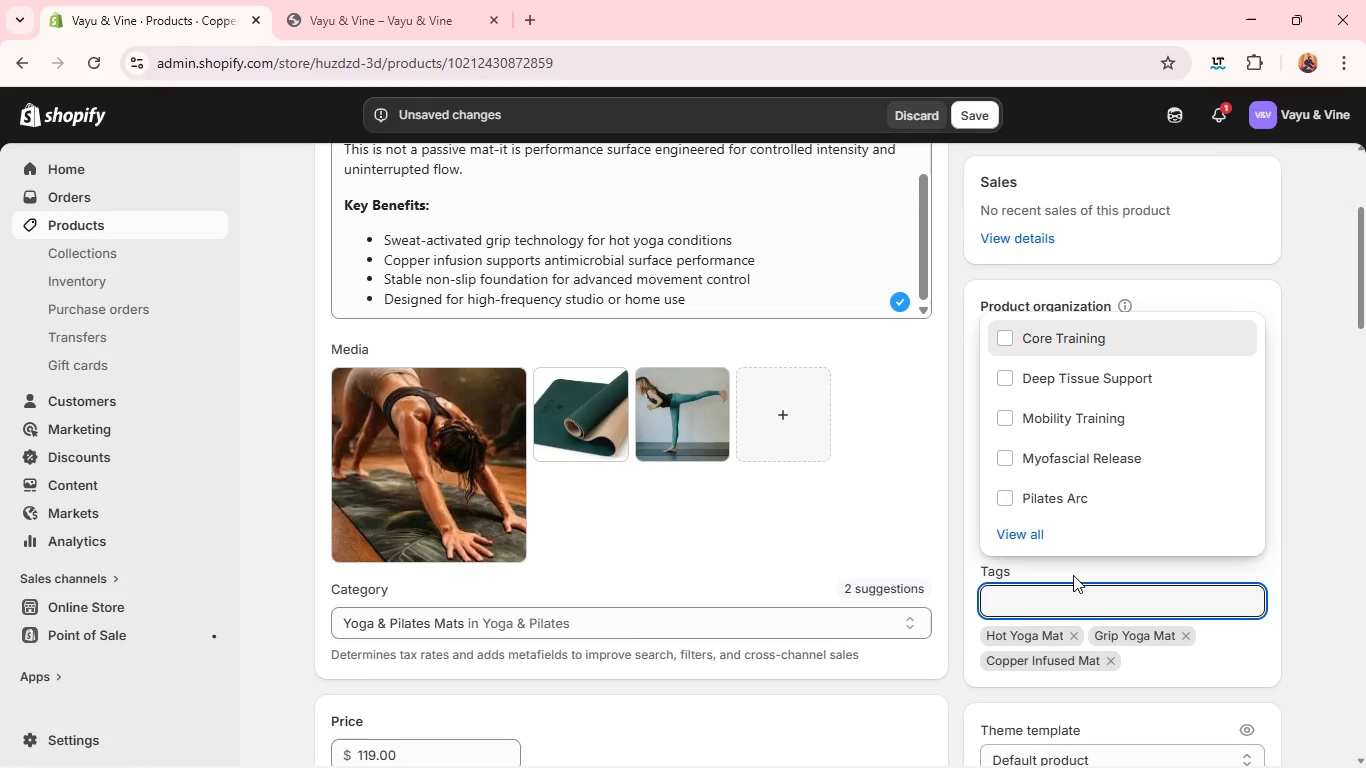 
type(Antin)
key(Backspace)
type(microbial Yoga Surface)
 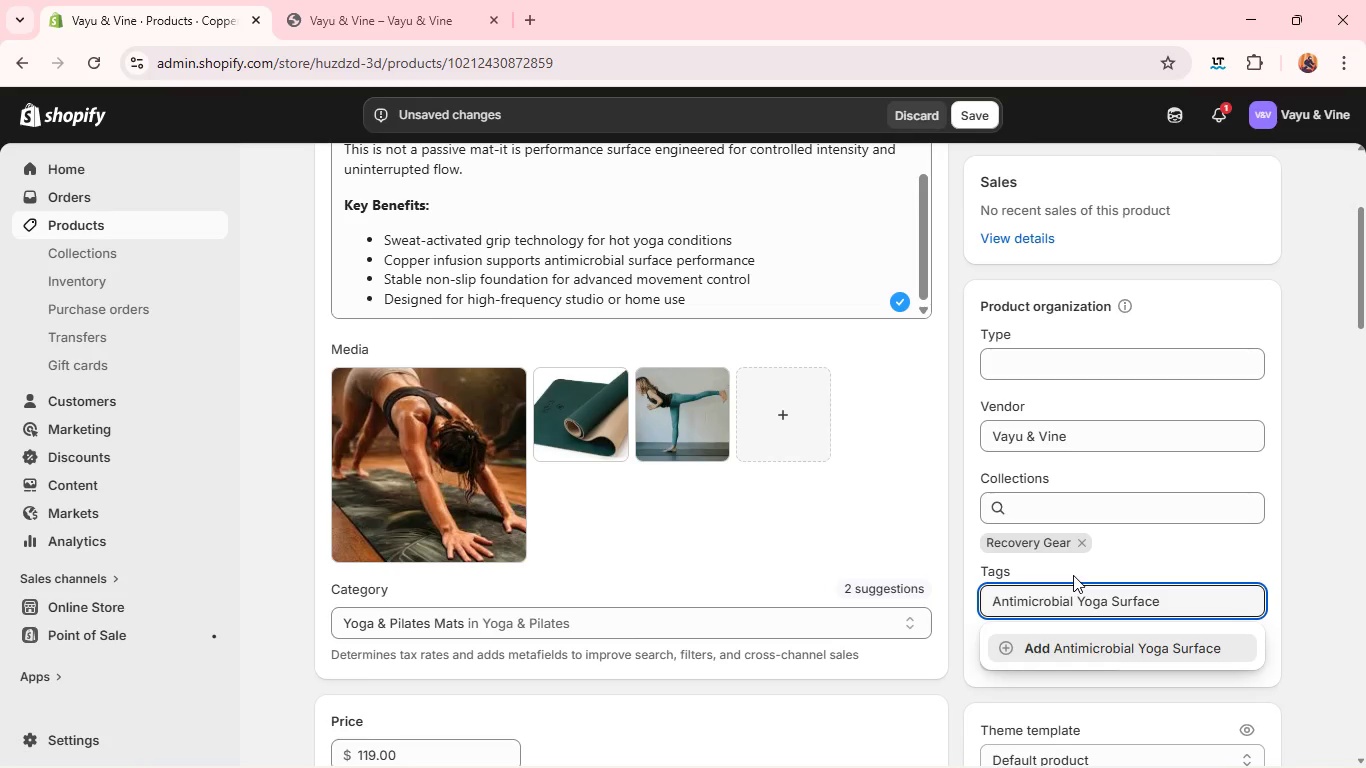 
key(Enter)
 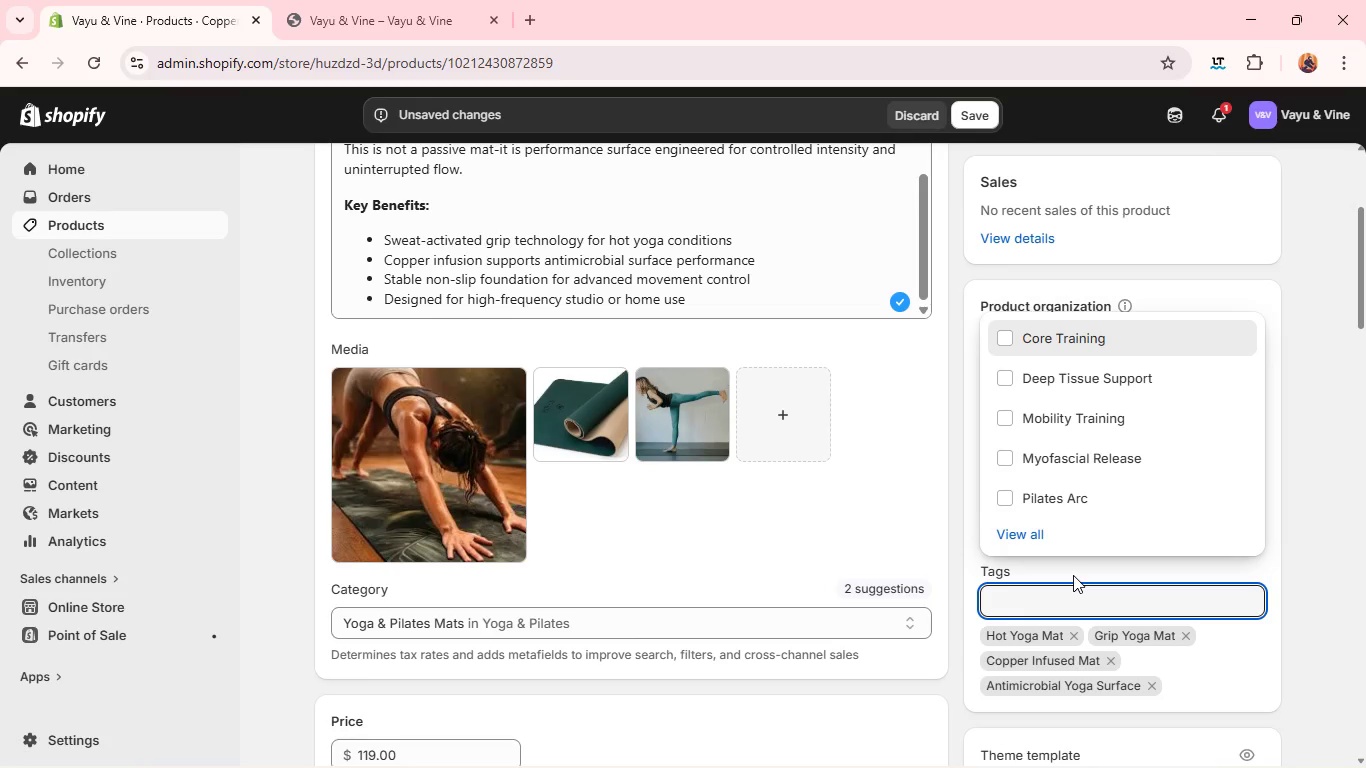 
type(Viny)
 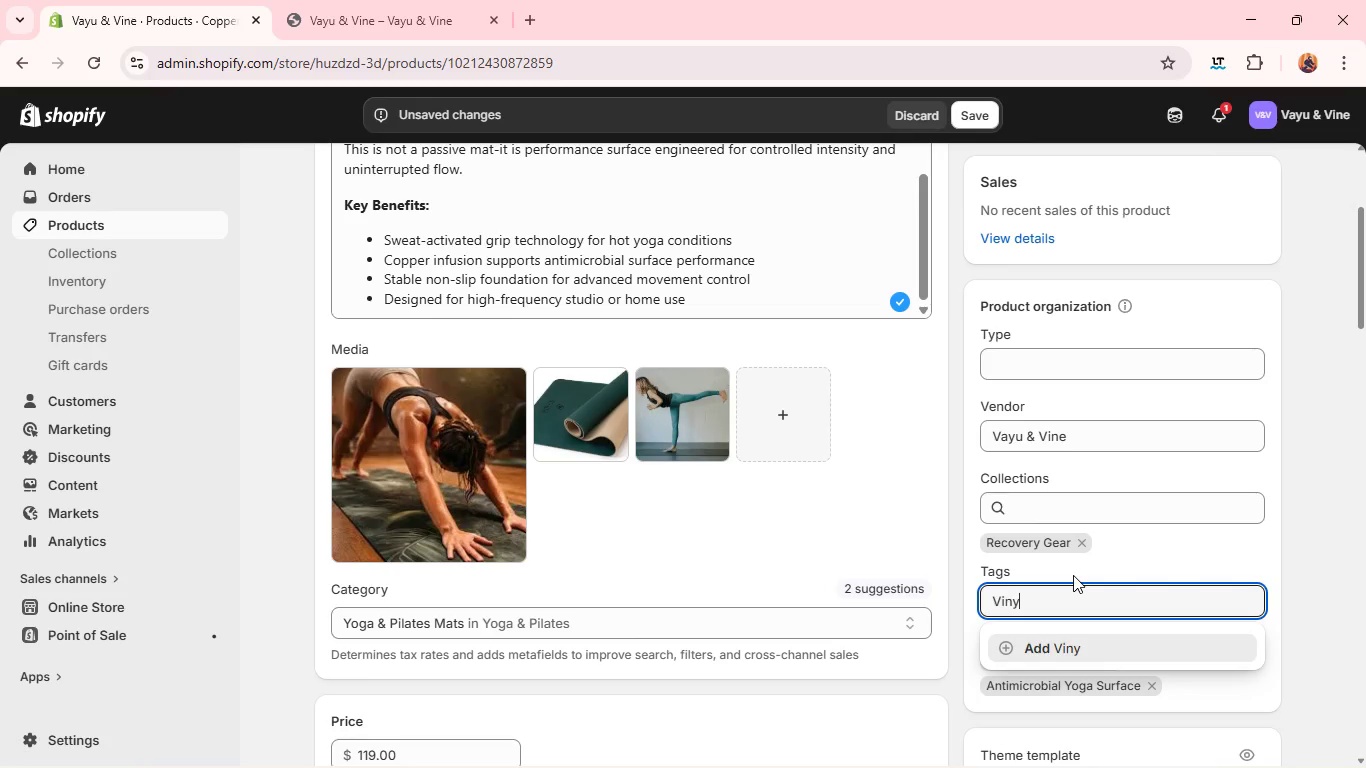 
type(asa Flow)
 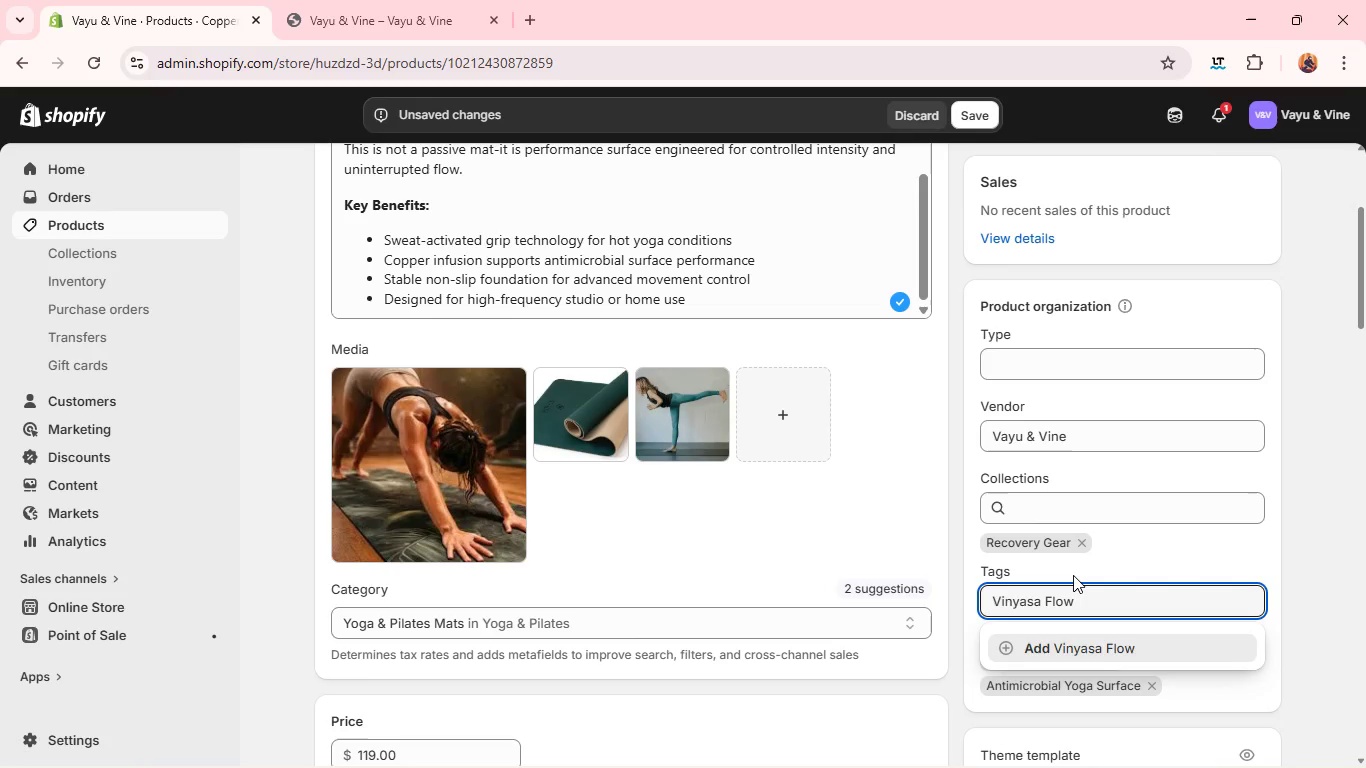 
key(Enter)
 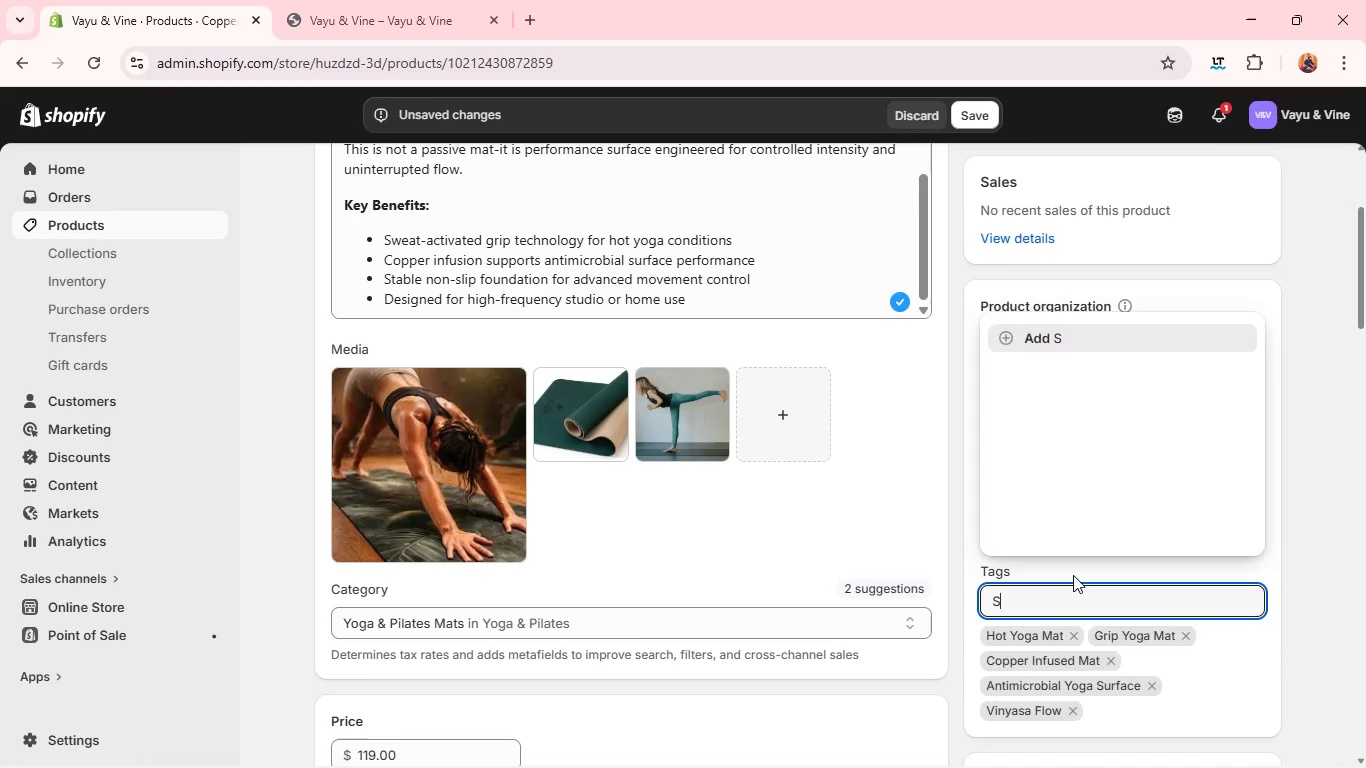 
type(Swee)
key(Backspace)
type(at Resistant Mat)
 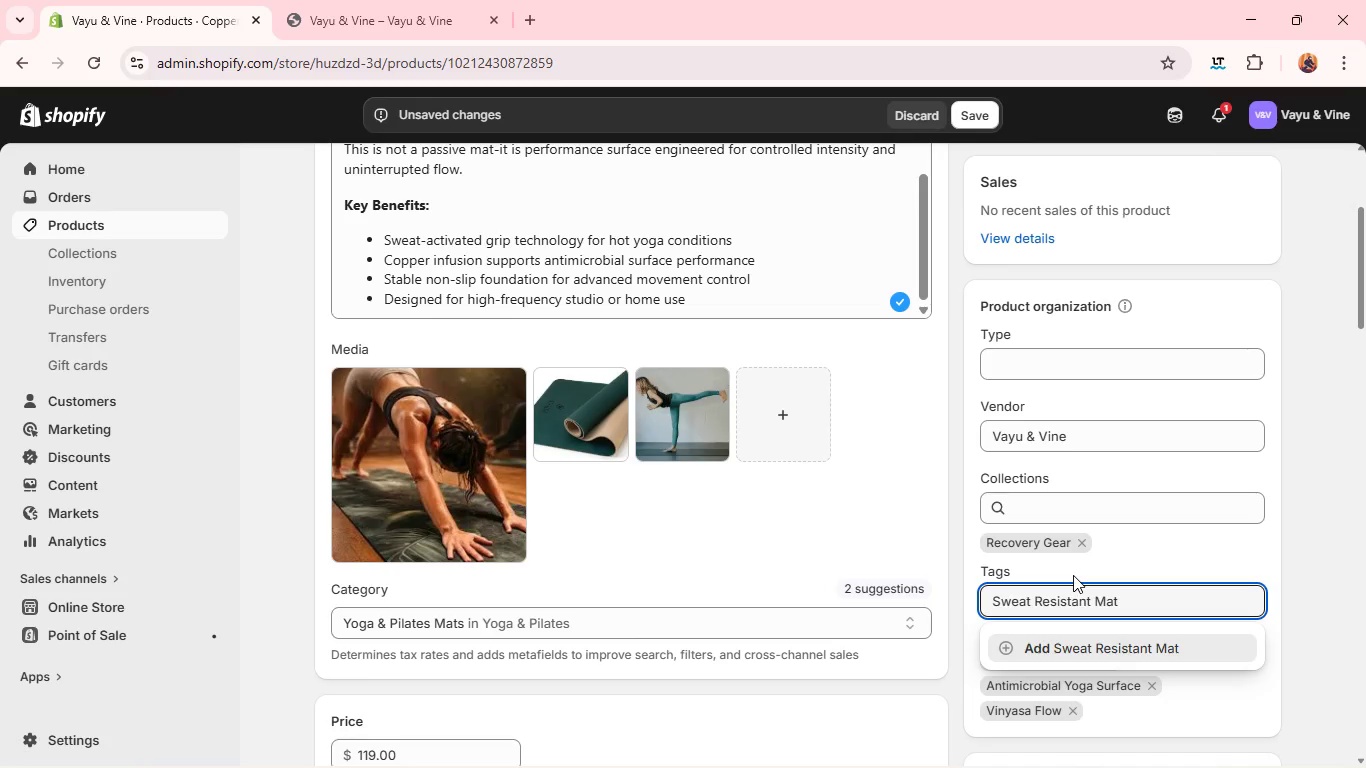 
wait(7.53)
 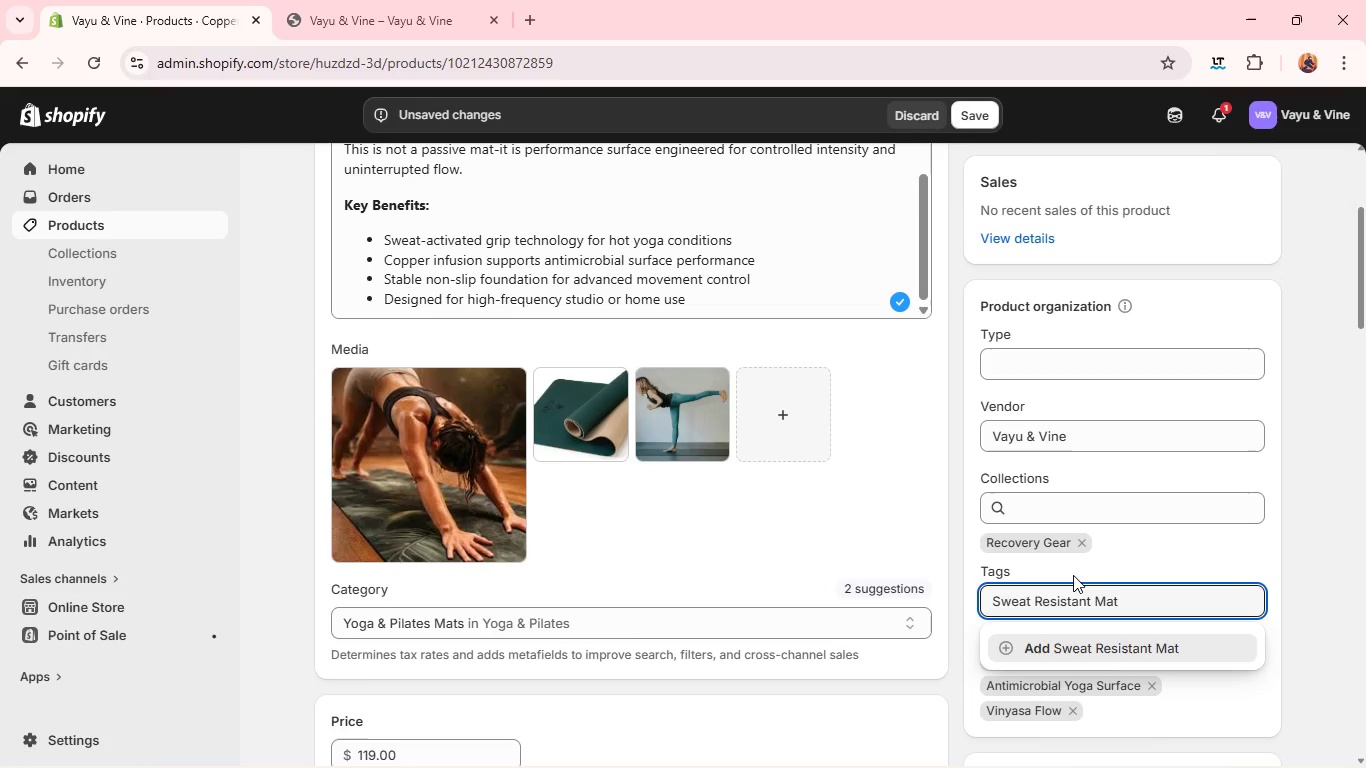 
key(Enter)
 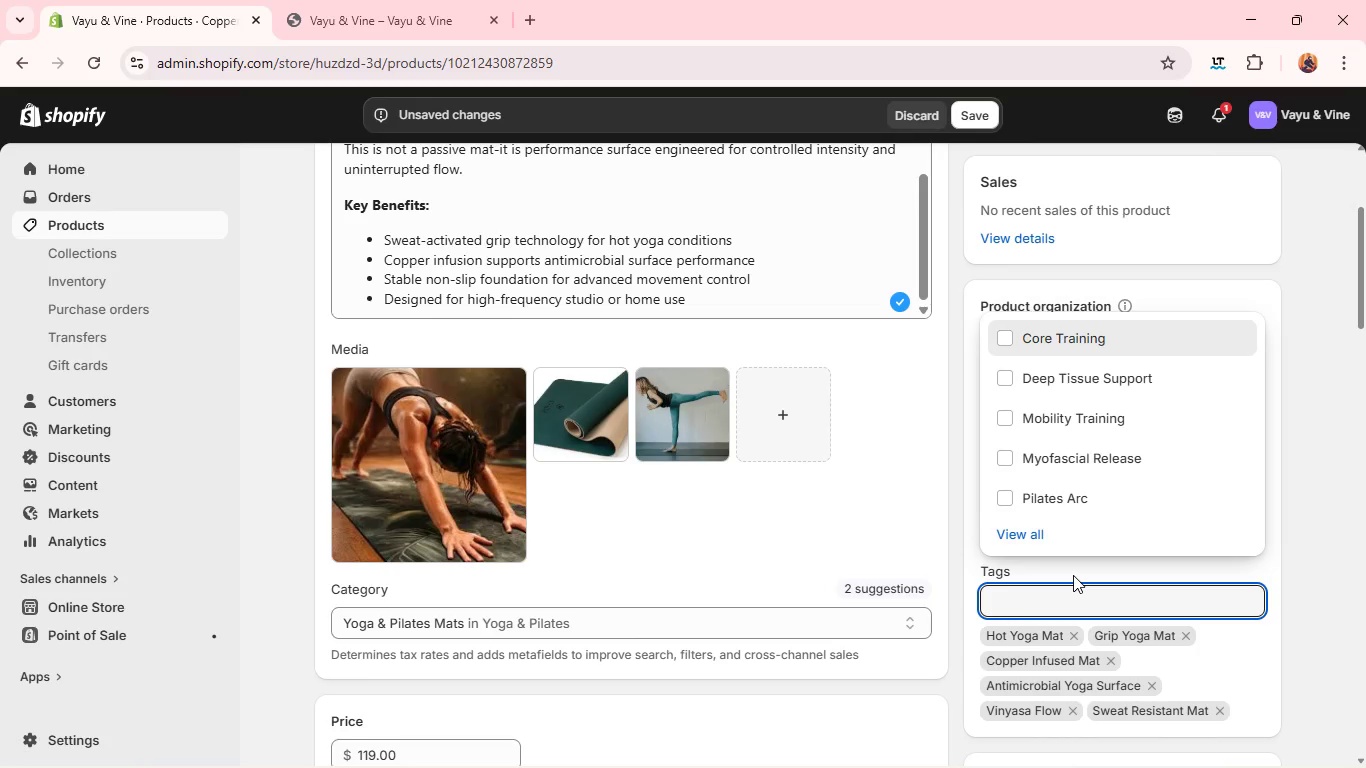 
type(Performance Yoga Gear)
 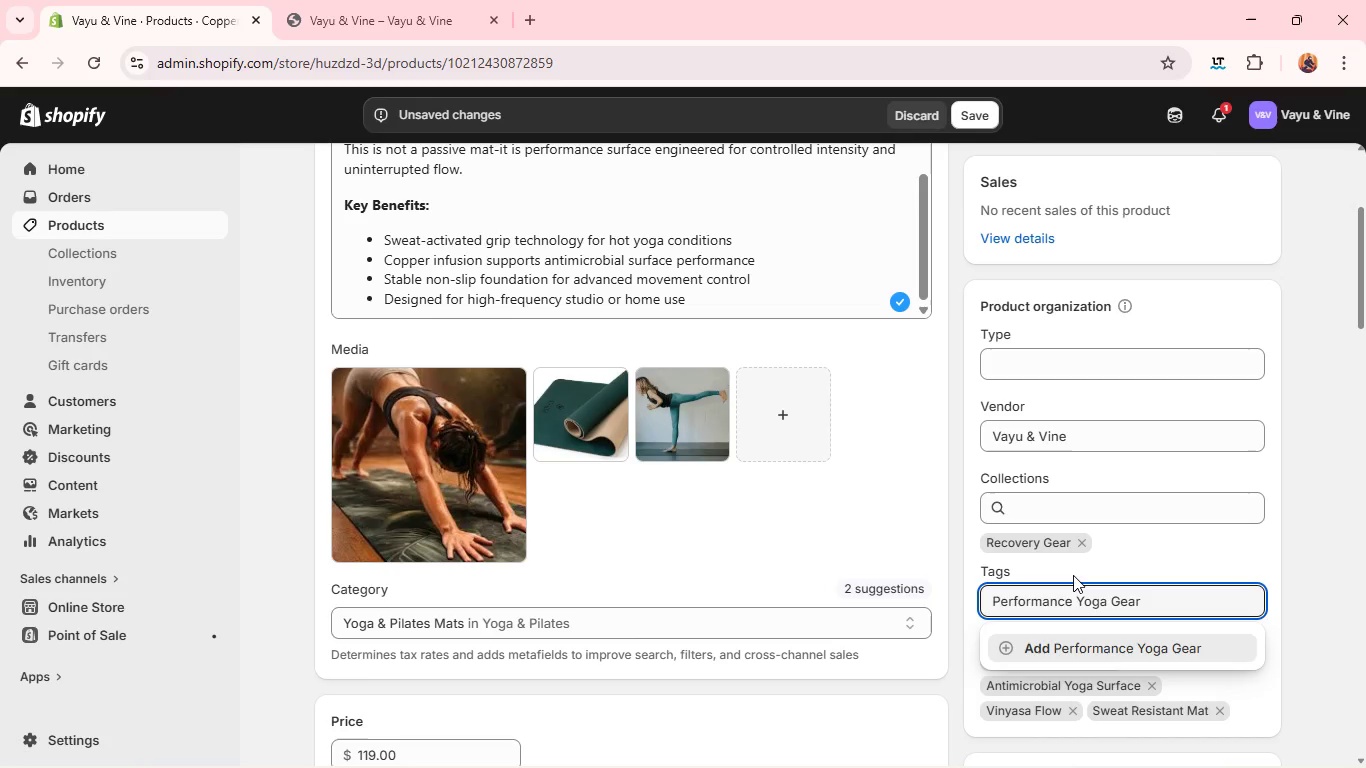 
key(Enter)
 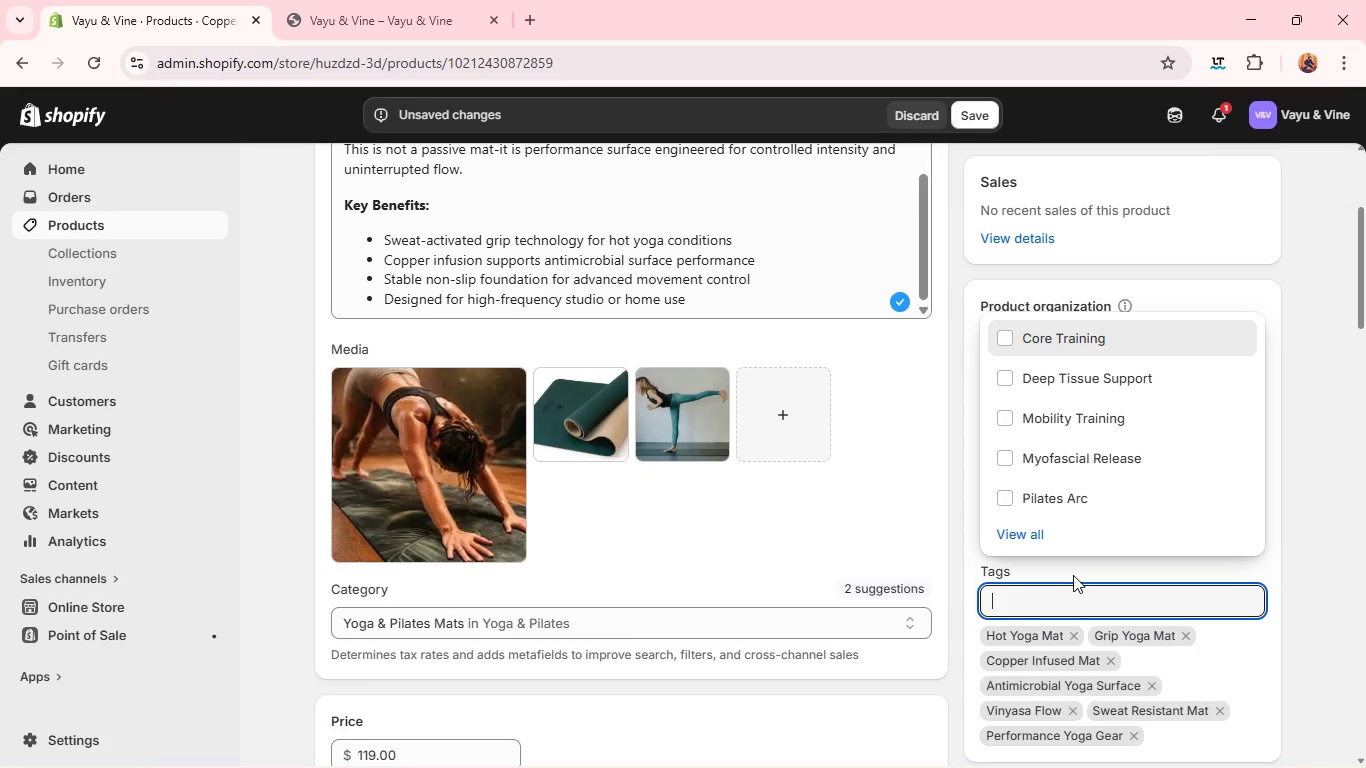 
wait(5.03)
 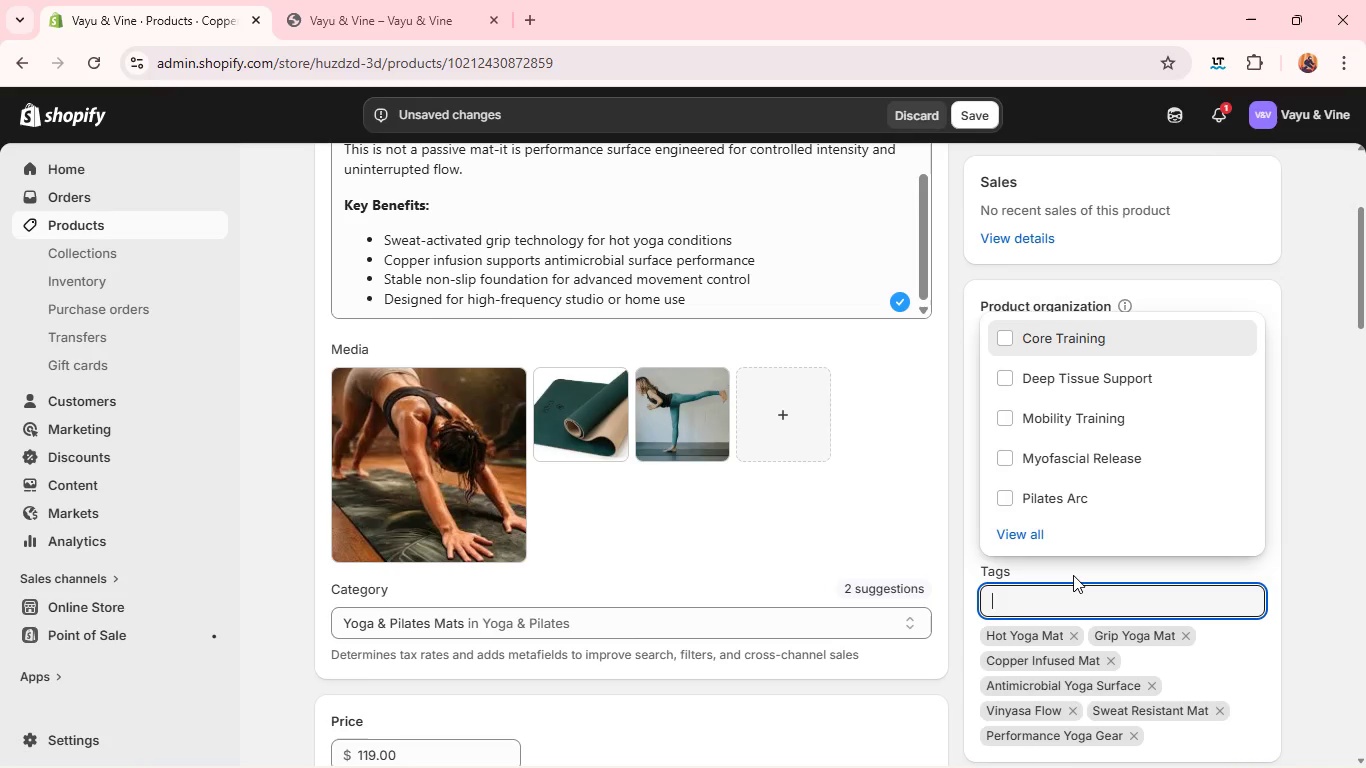 
left_click([900, 537])
 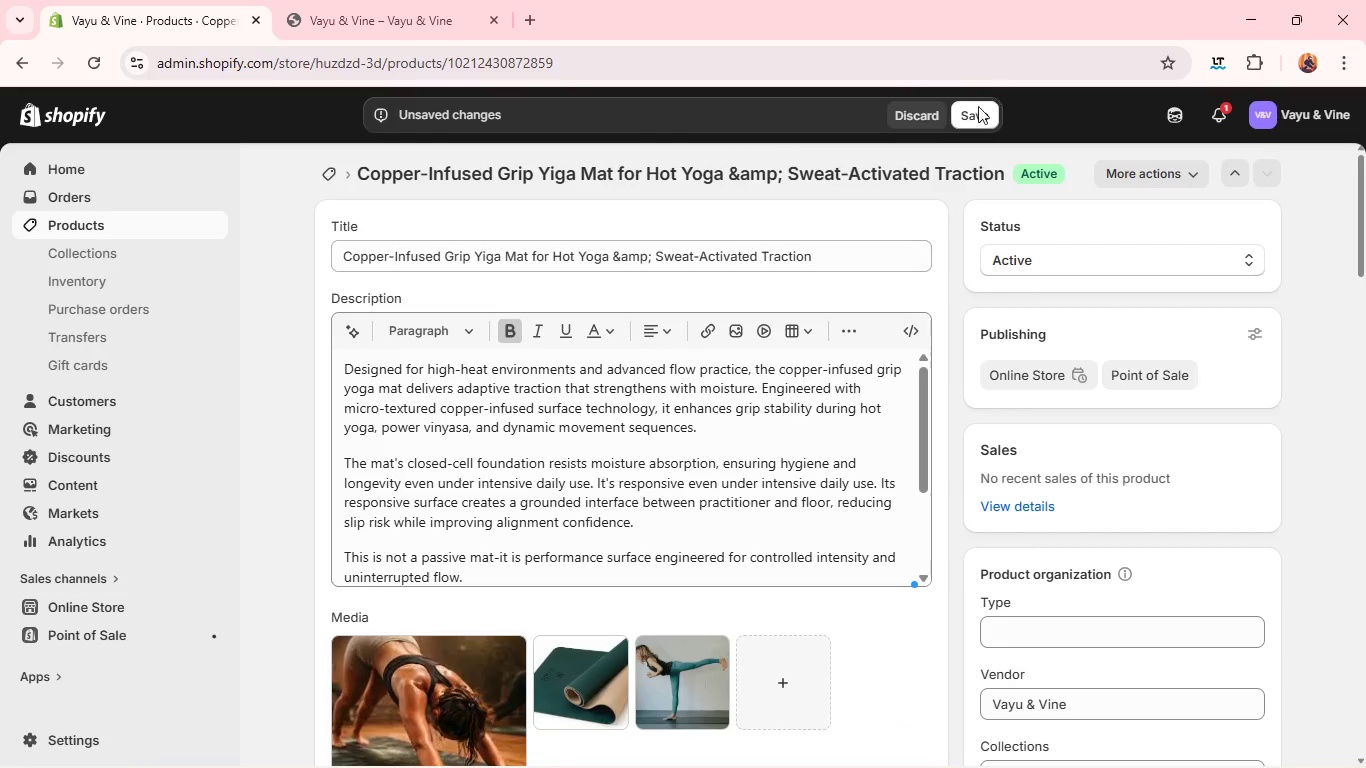 
left_click([971, 122])
 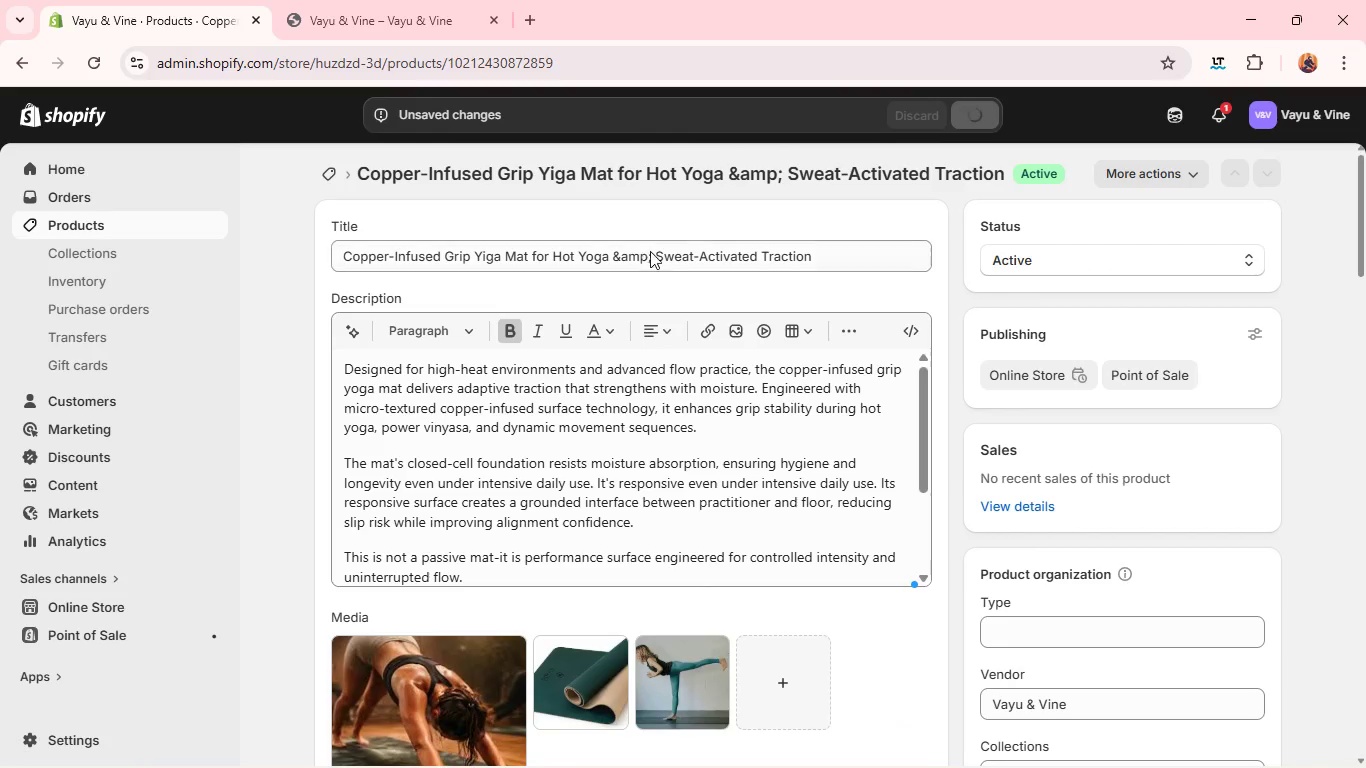 
left_click([661, 256])
 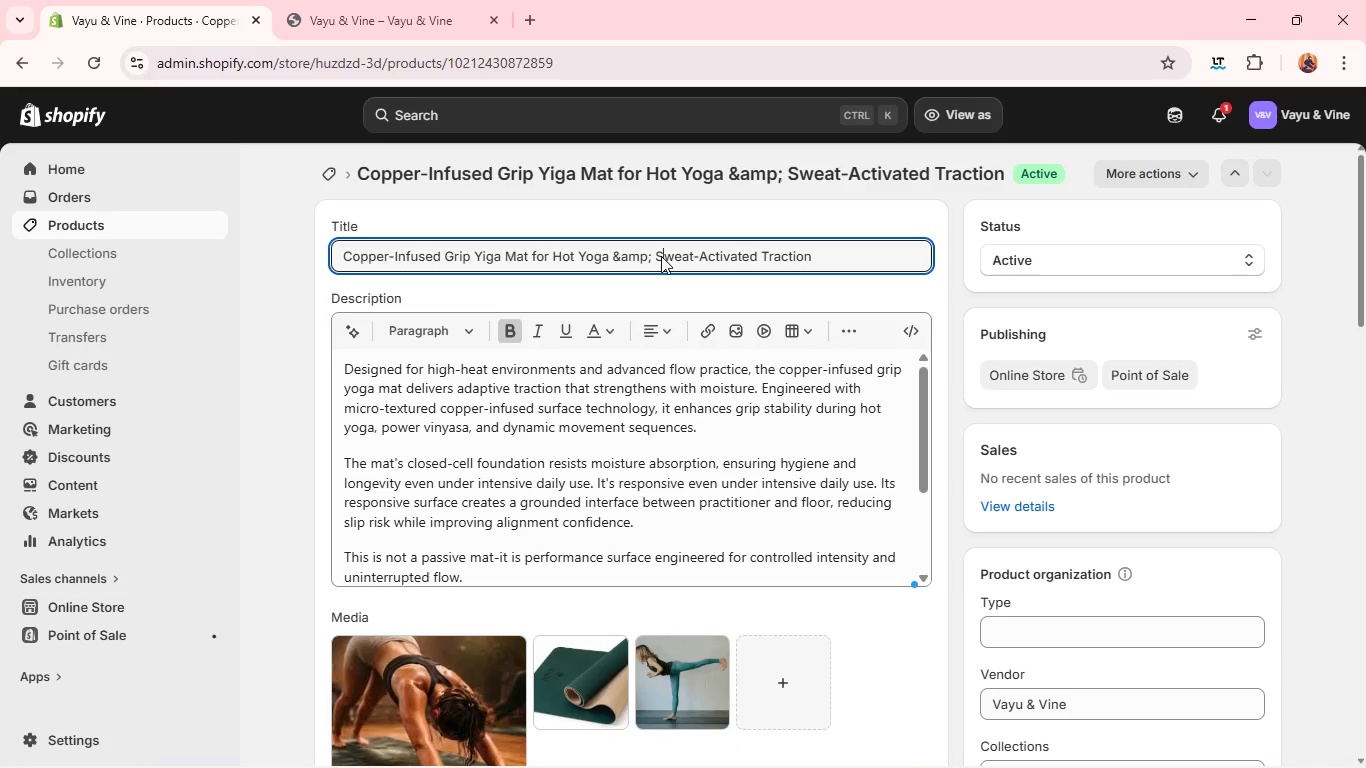 
wait(19.44)
 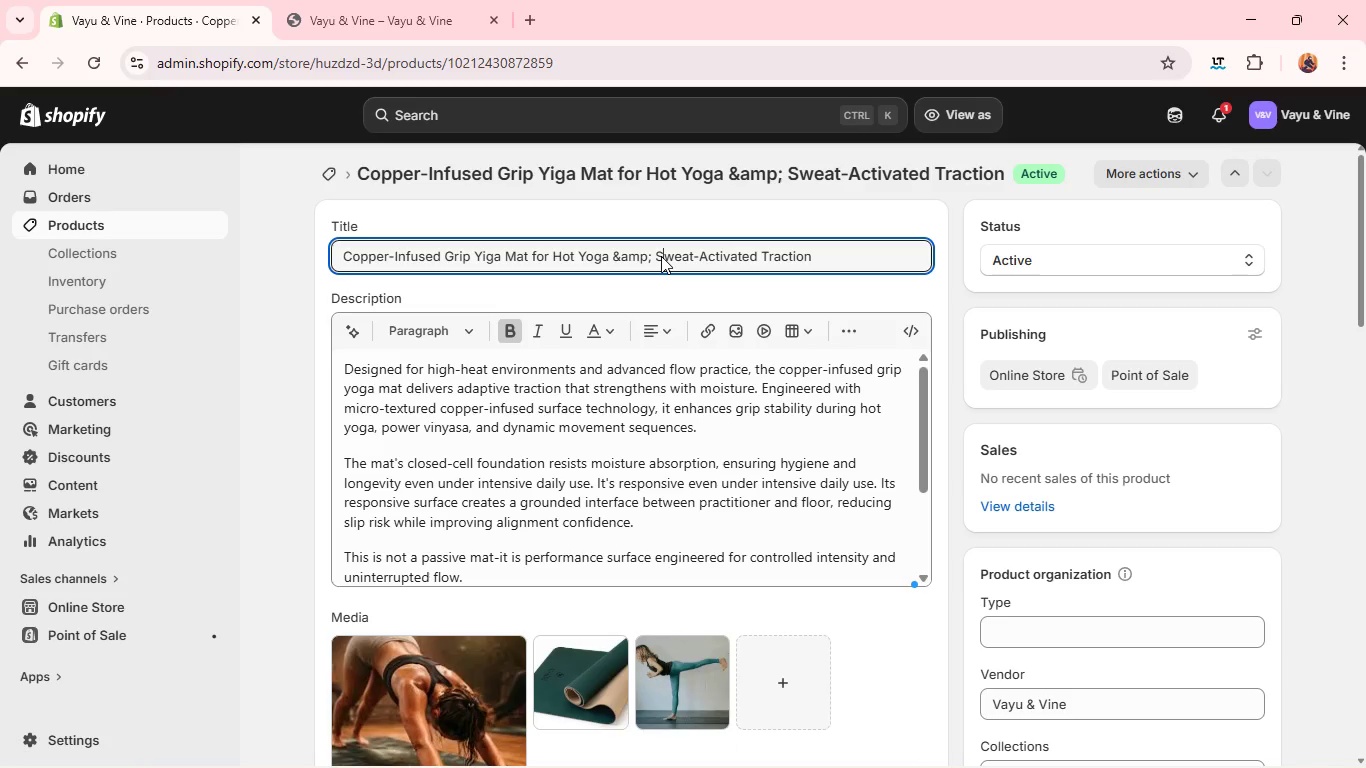 
key(ArrowLeft)
 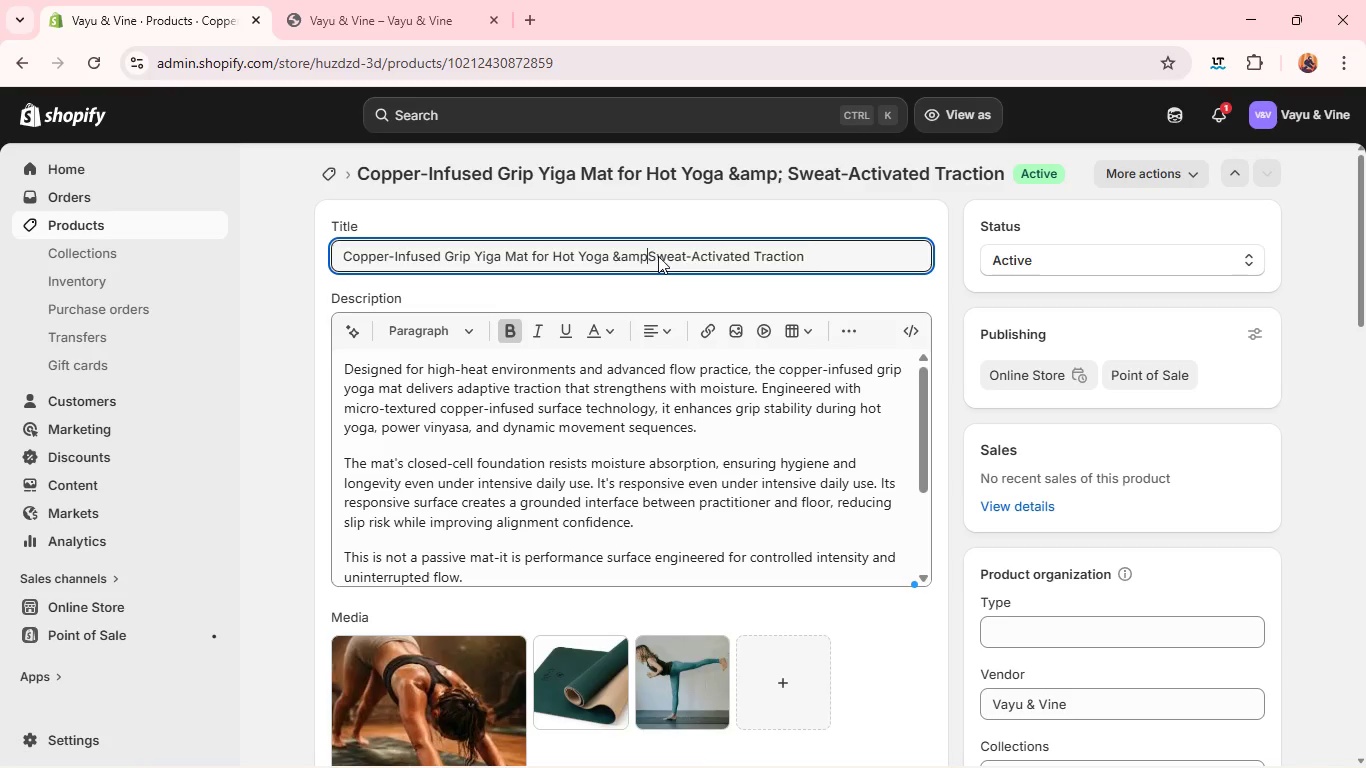 
key(Backspace)
 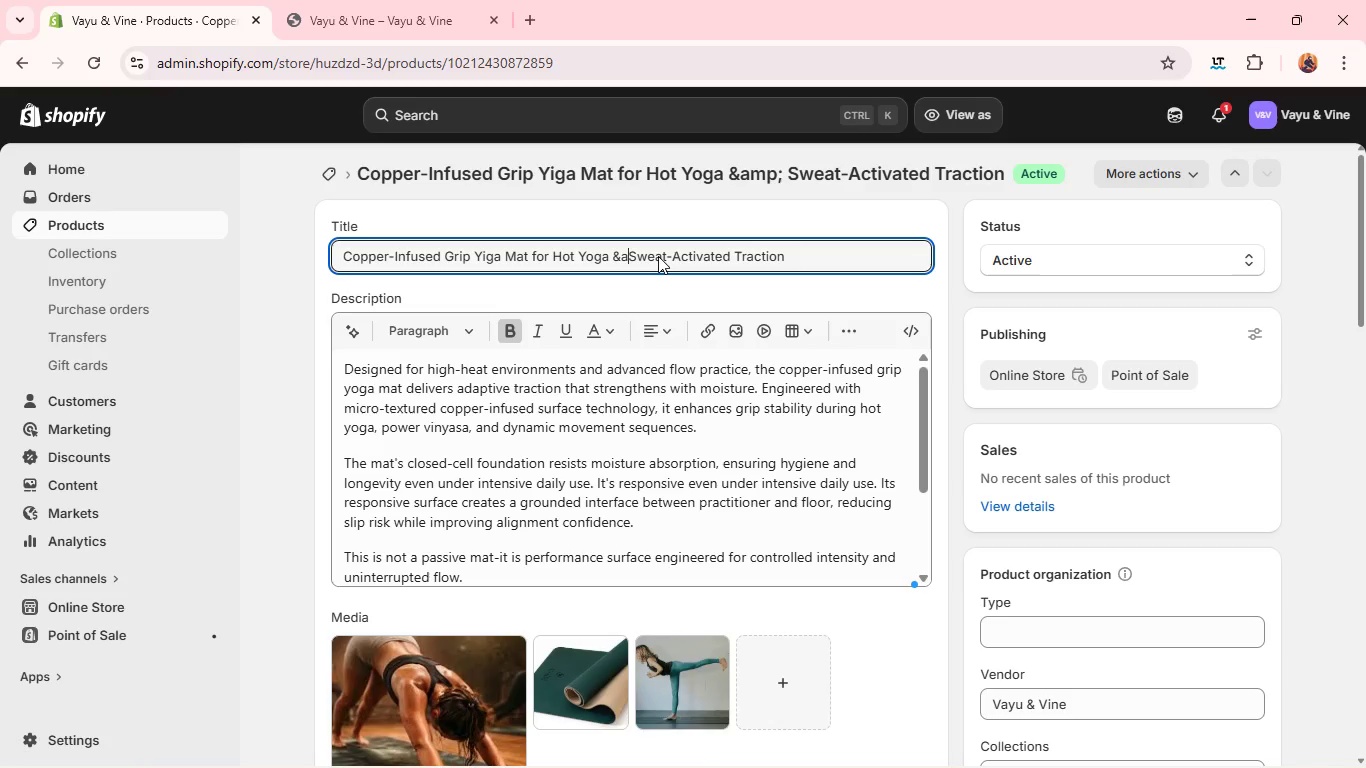 
key(Backspace)
 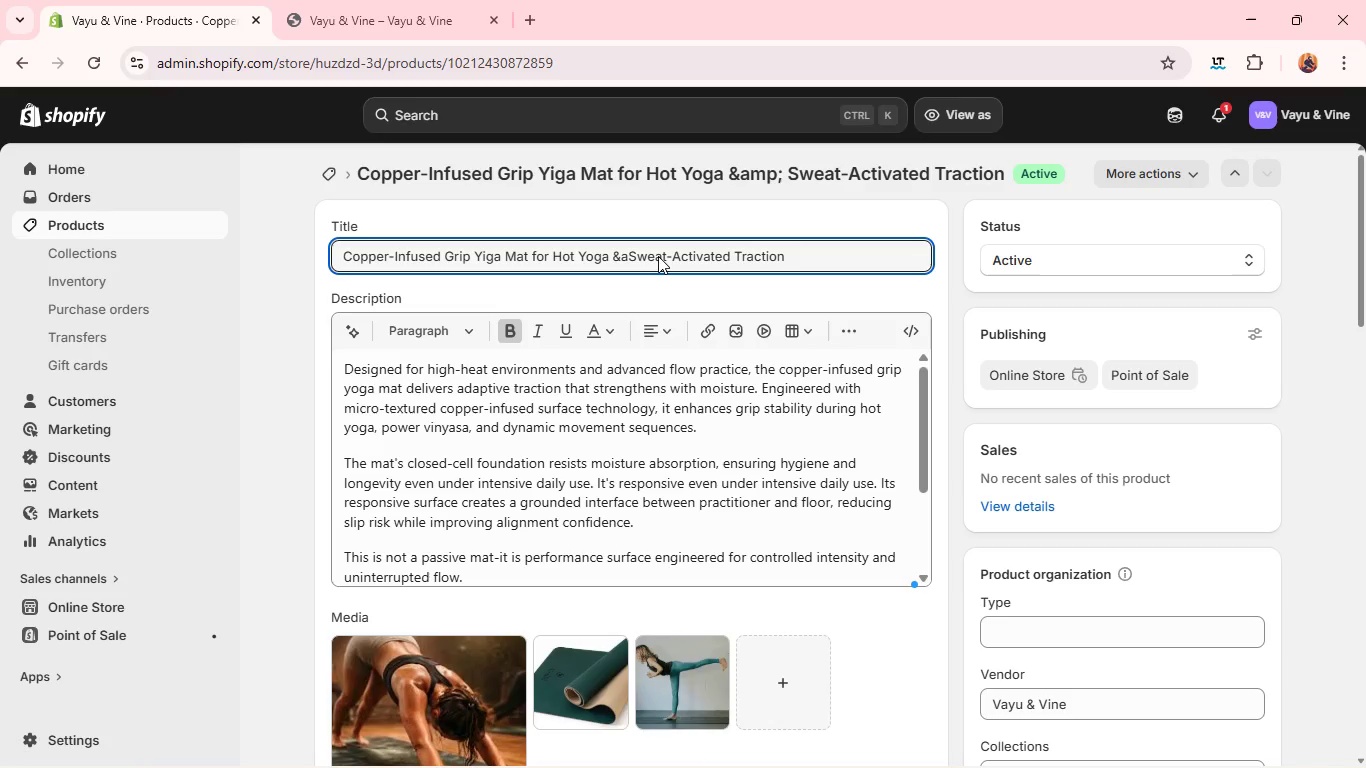 
key(Backspace)
 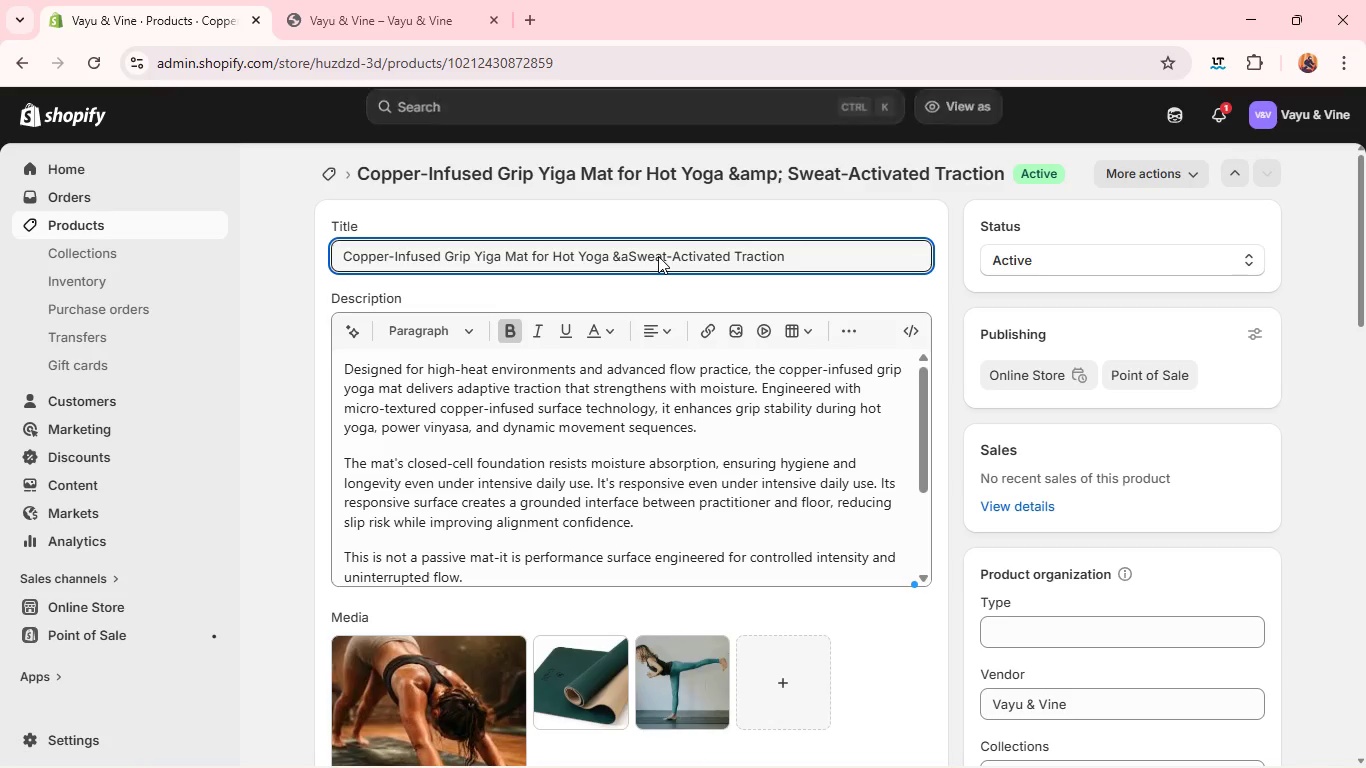 
key(Backspace)
 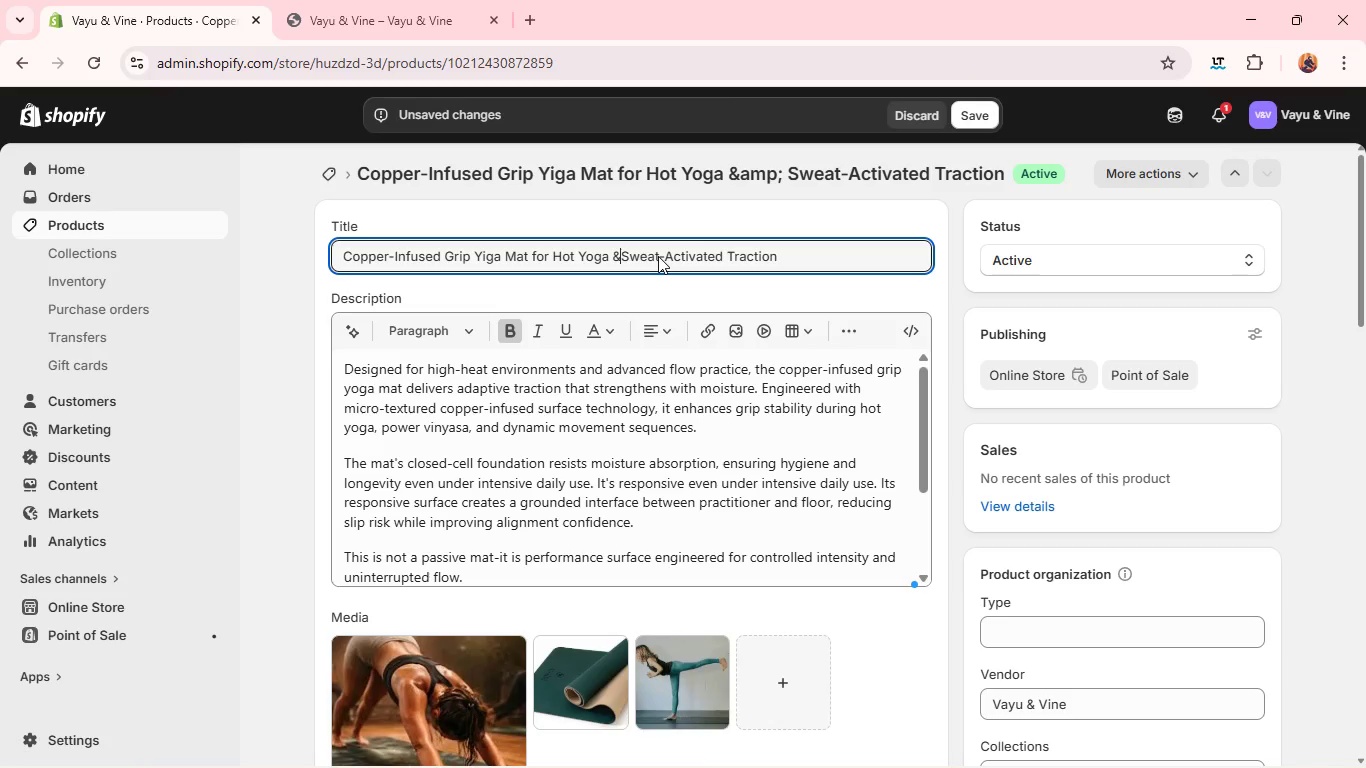 
key(Backspace)
 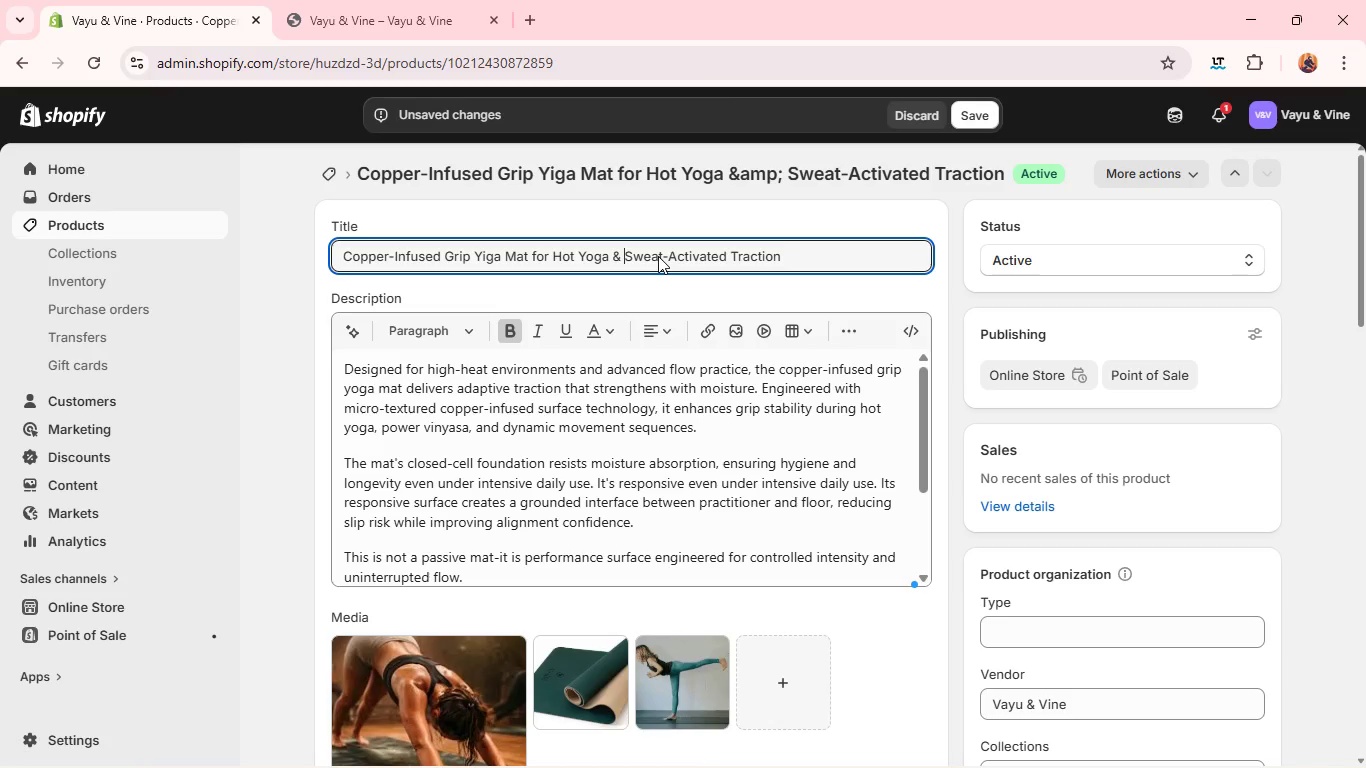 
key(Space)
 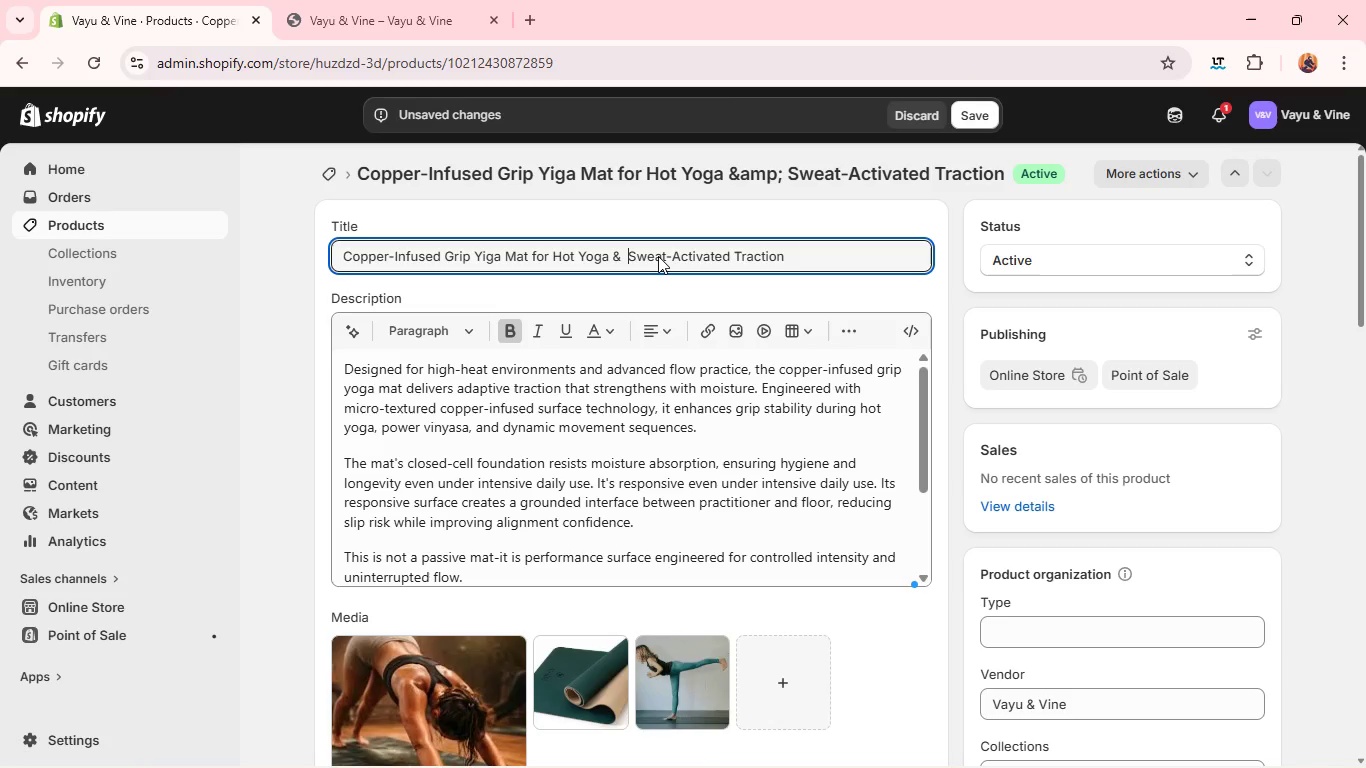 
key(Space)
 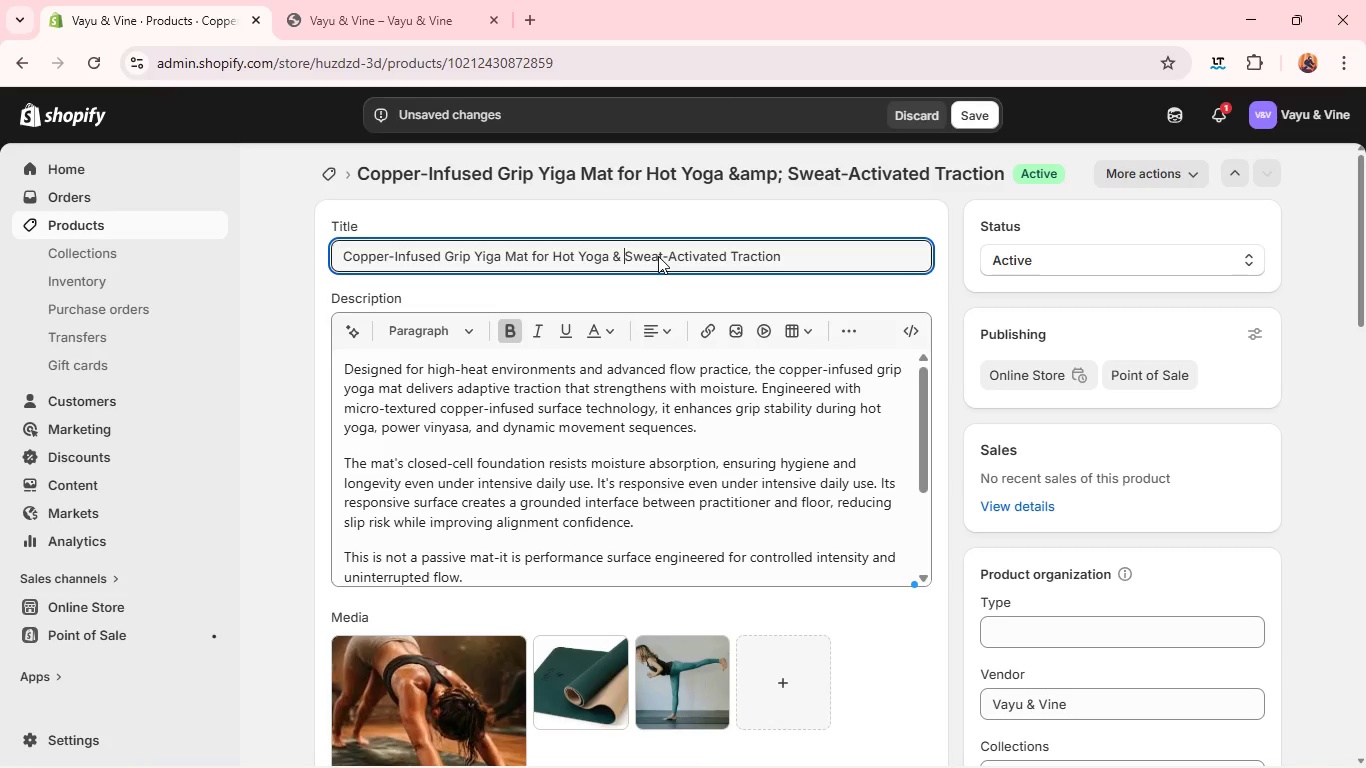 
key(Backspace)
 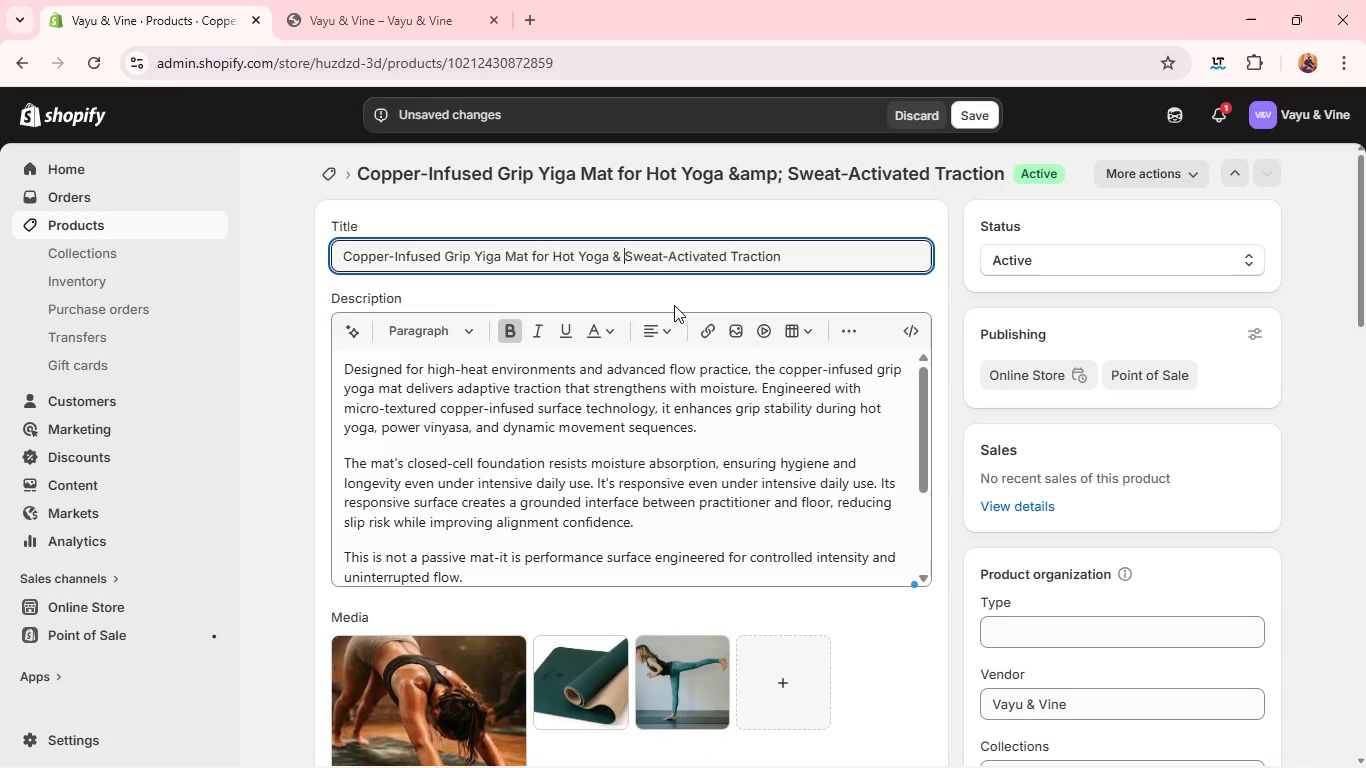 
mouse_move([628, 316])
 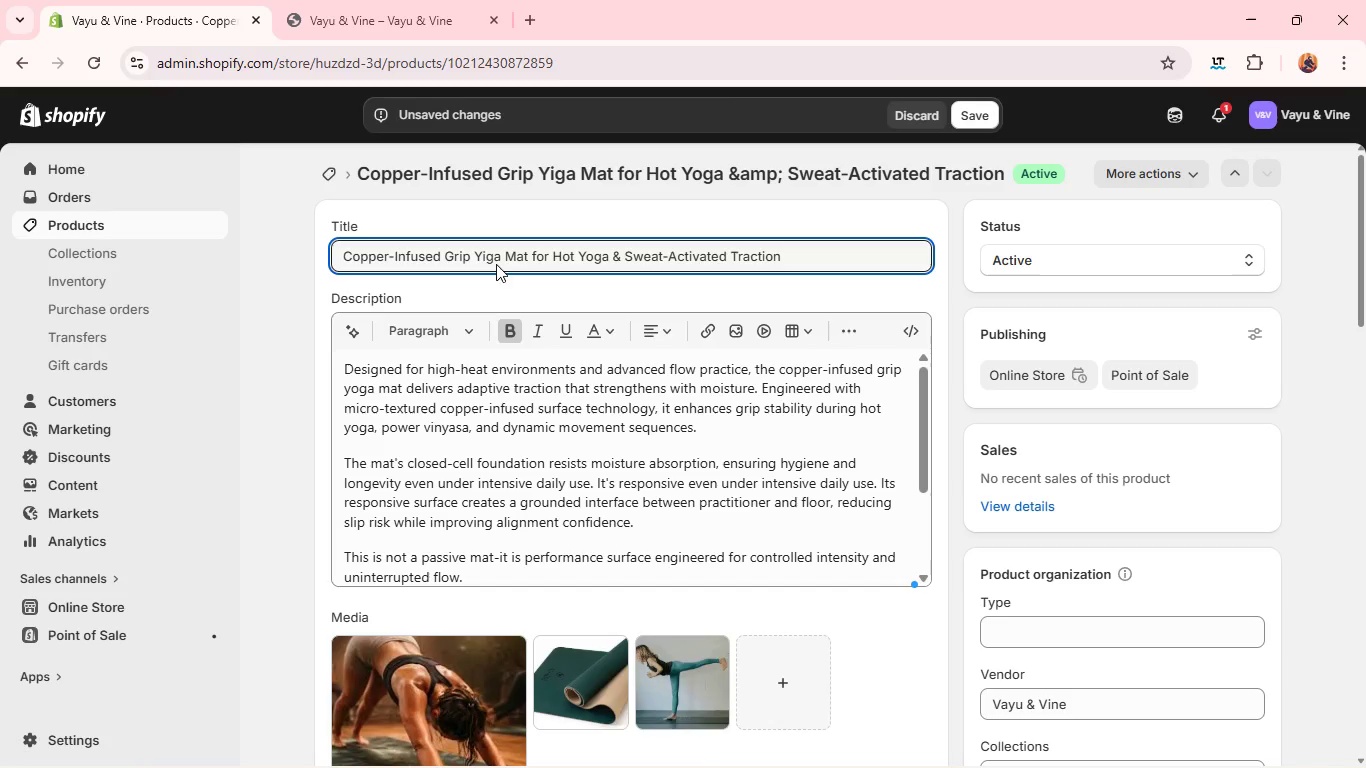 
left_click([486, 259])
 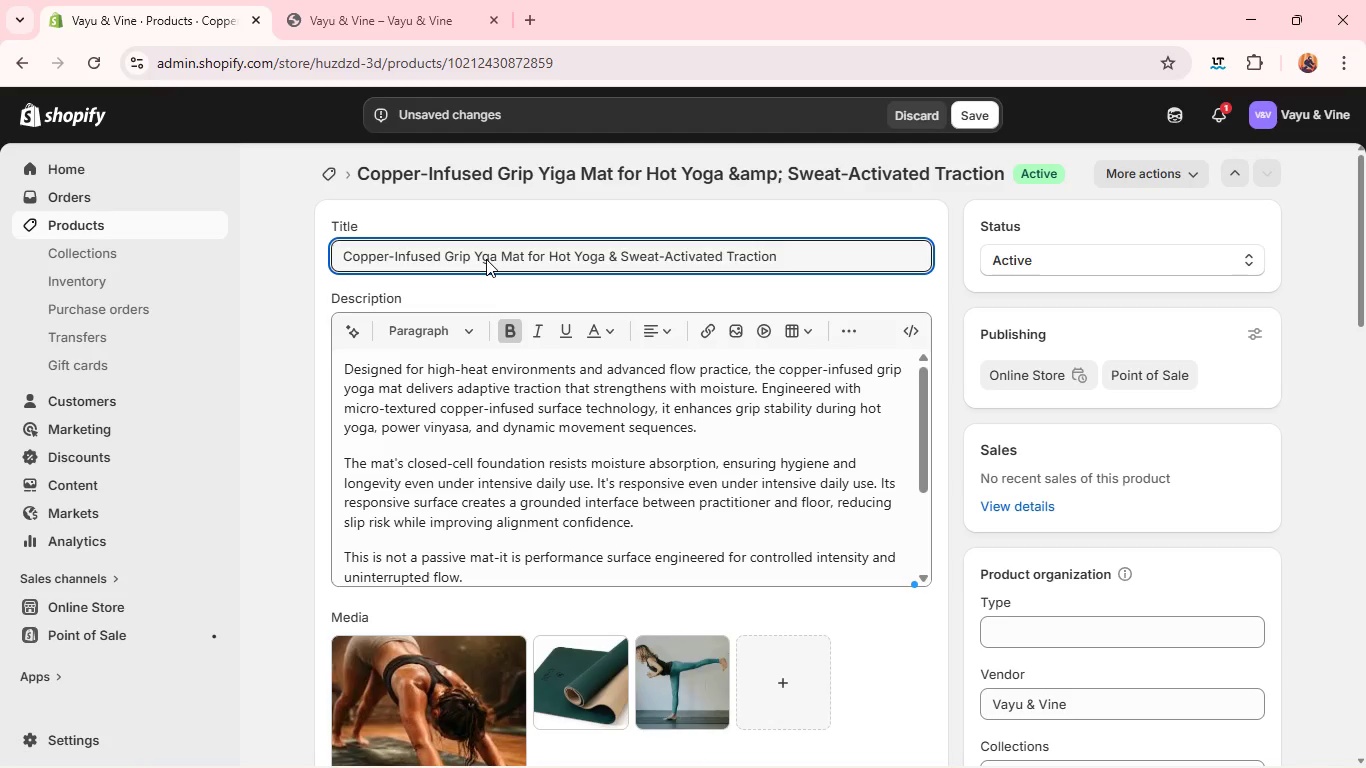 
key(Backspace)
 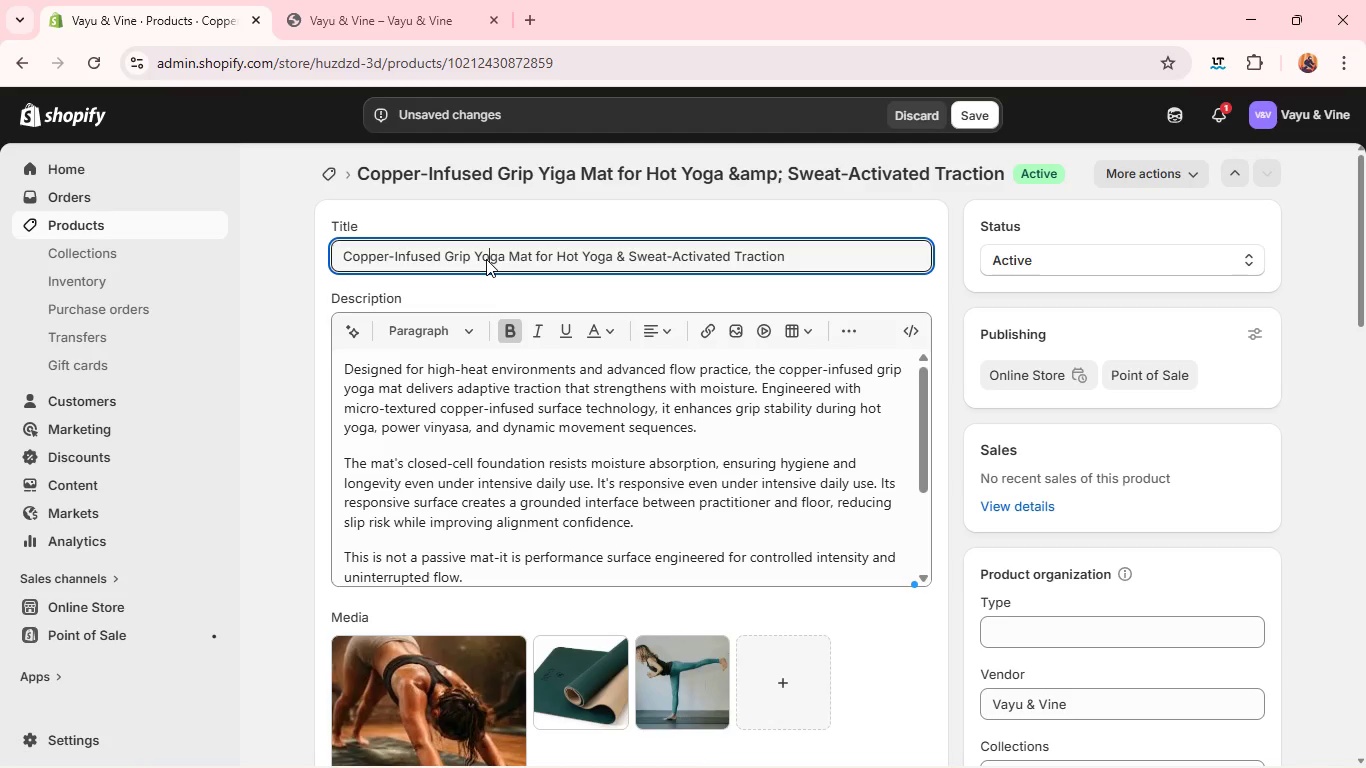 
key(O)
 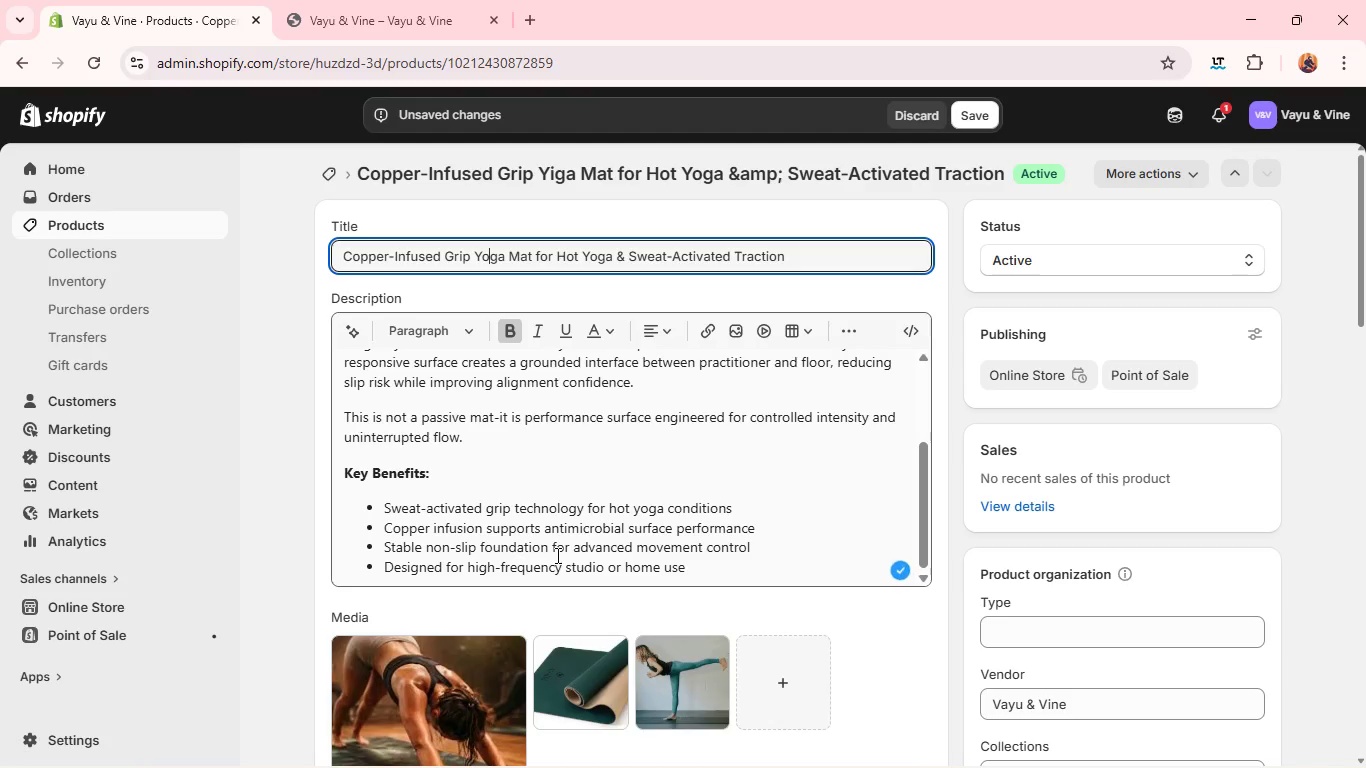 
wait(18.89)
 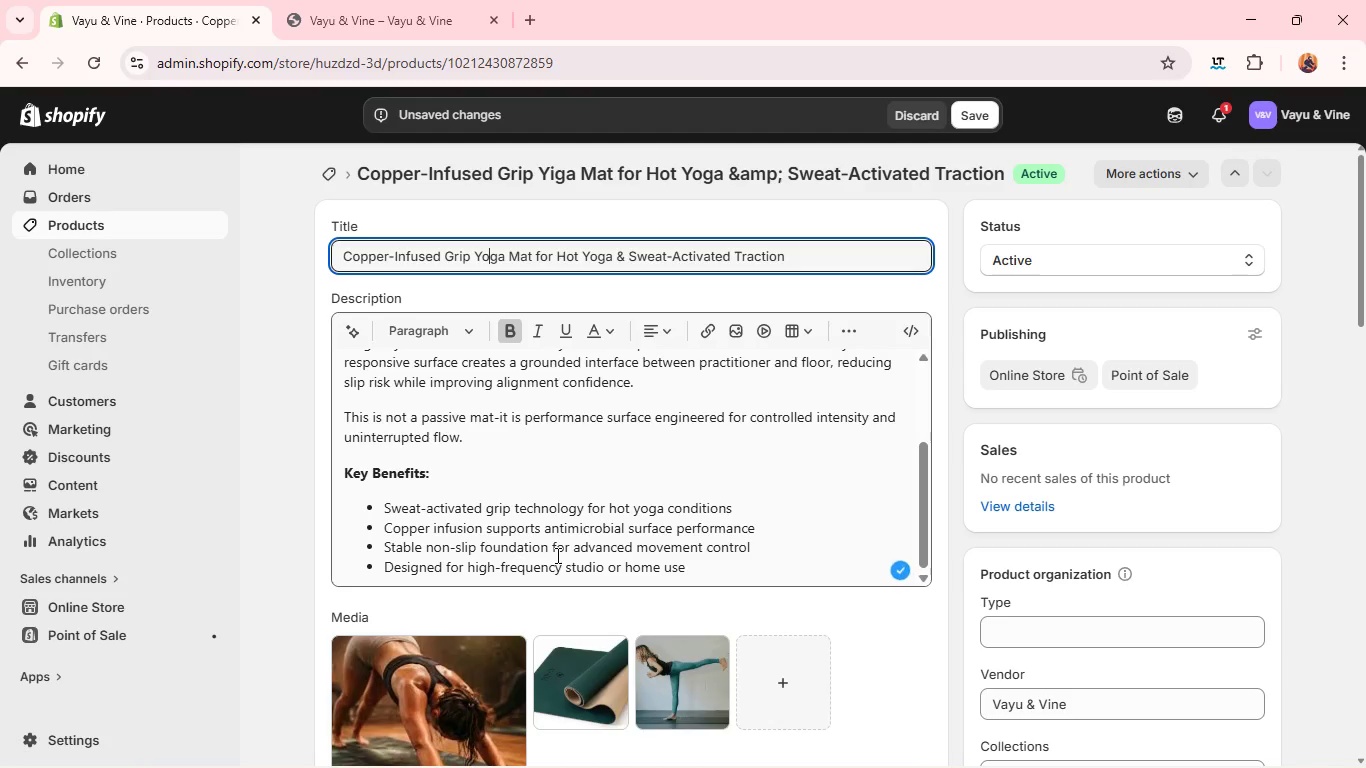 
left_click([489, 400])
 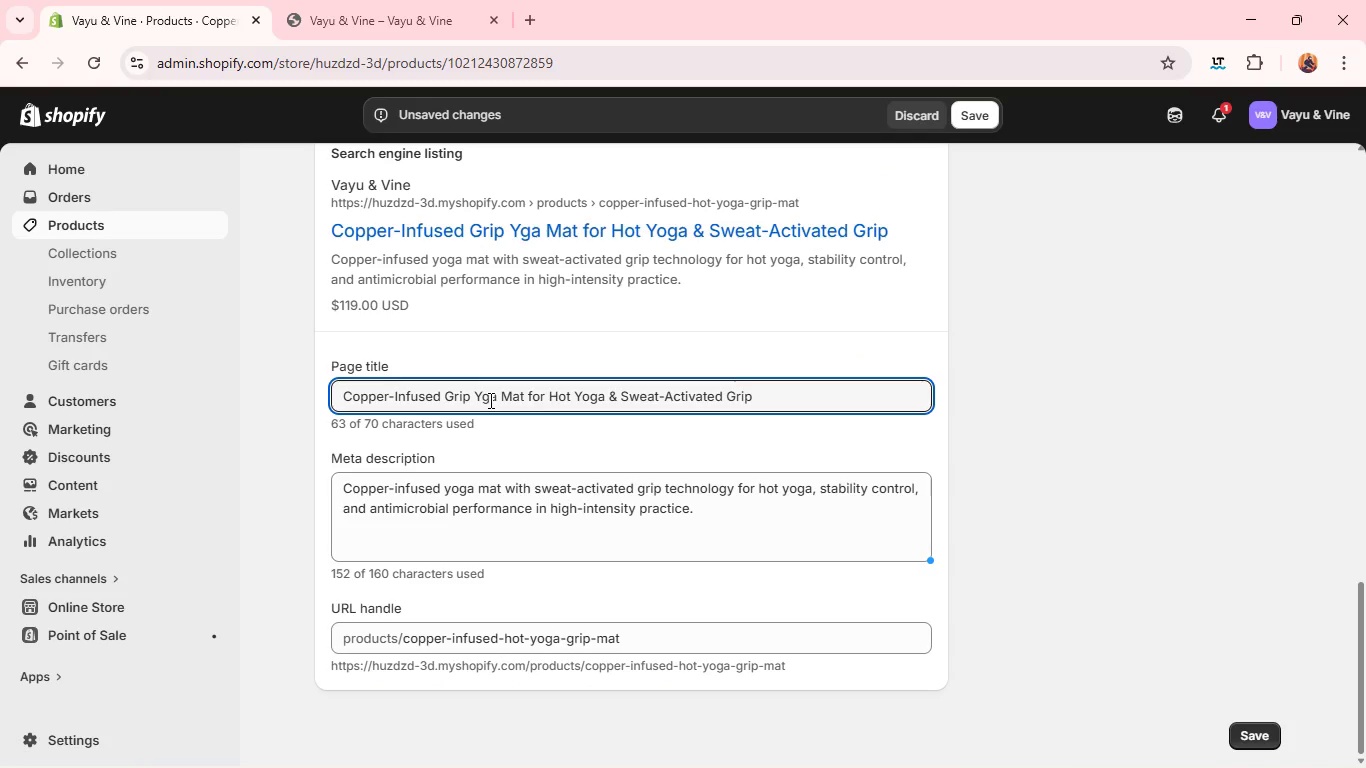 
key(Backspace)
 